 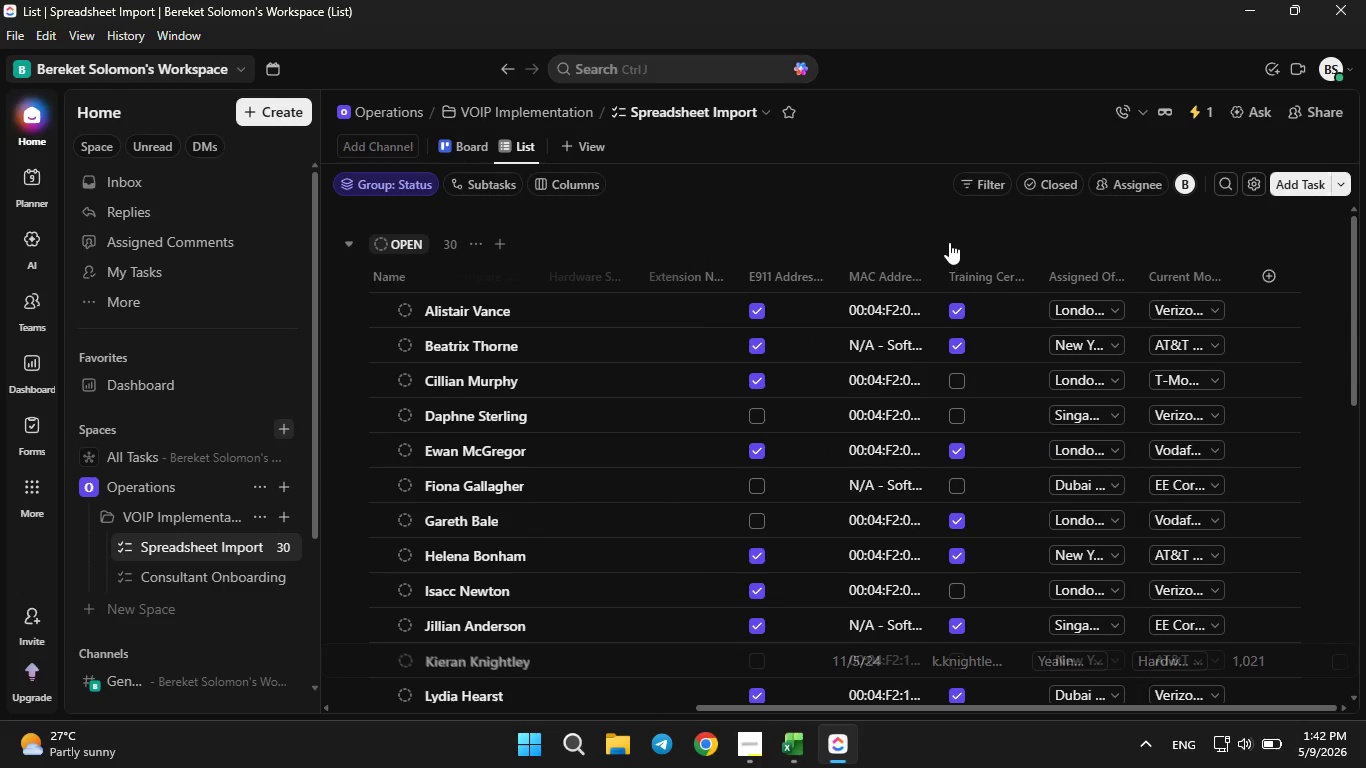 
key(Control+Z)
 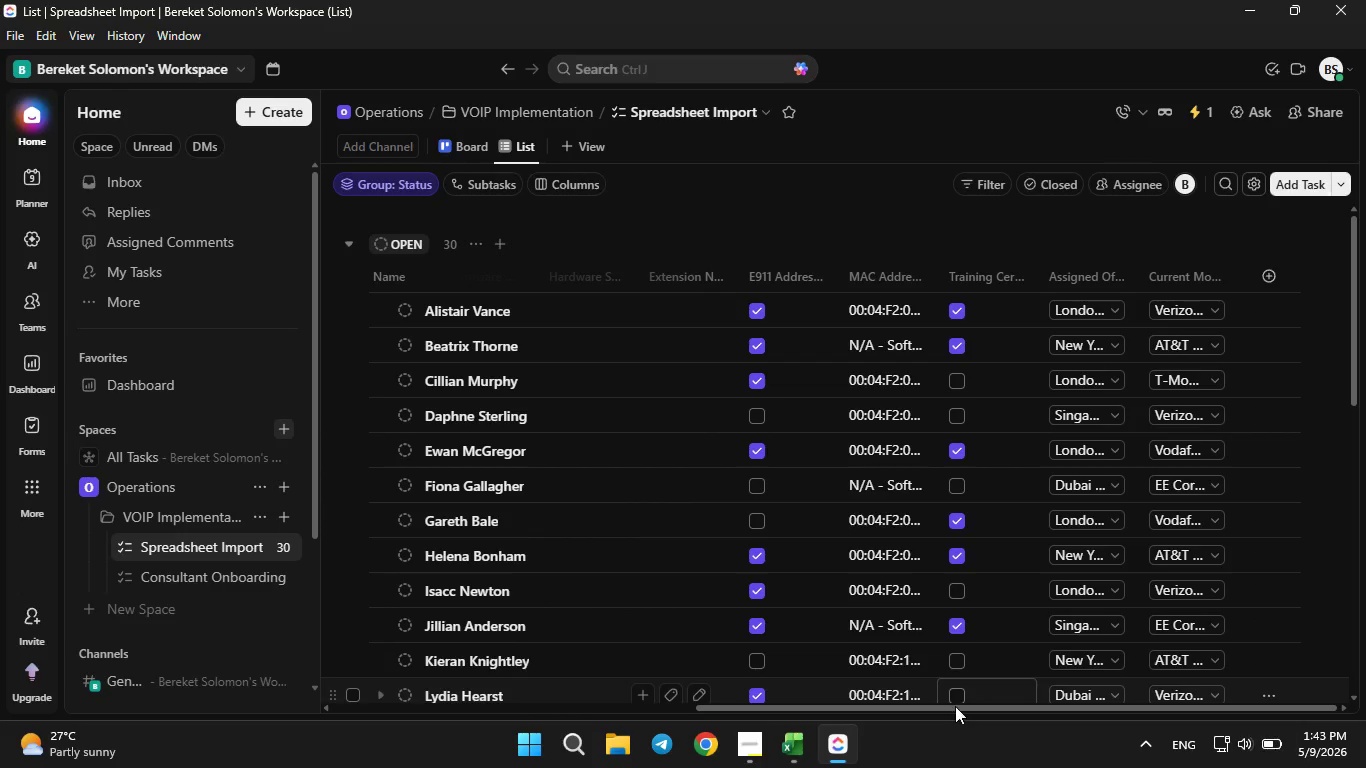 
left_click_drag(start_coordinate=[955, 707], to_coordinate=[616, 689])
 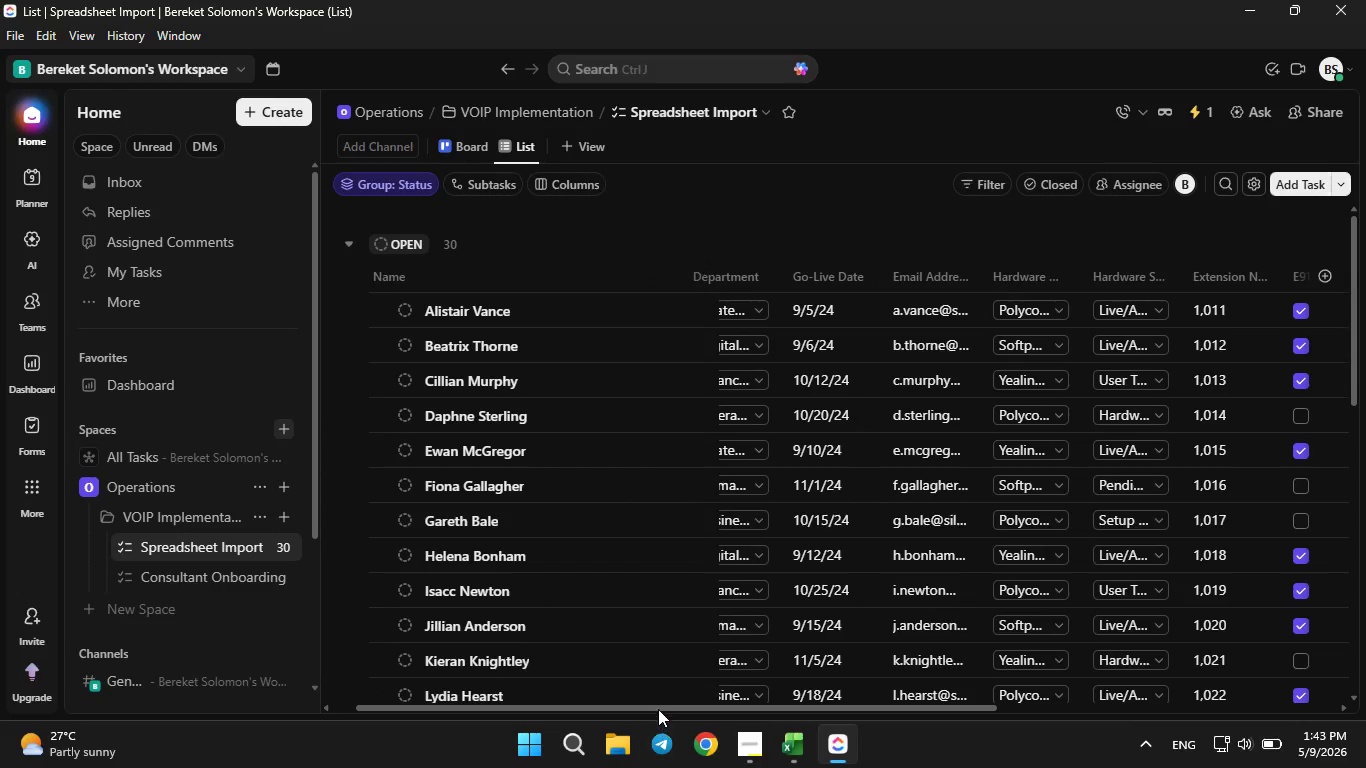 
left_click_drag(start_coordinate=[657, 706], to_coordinate=[484, 687])
 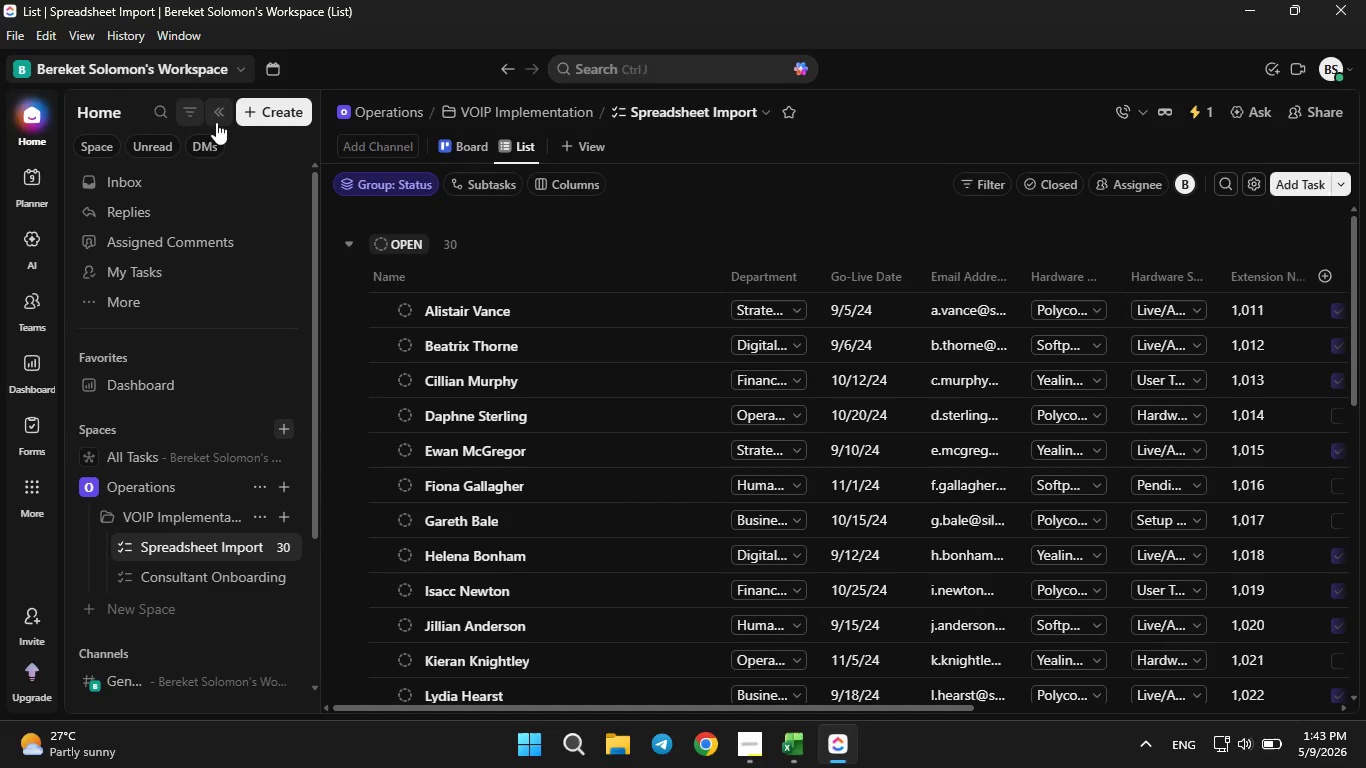 
left_click([216, 120])
 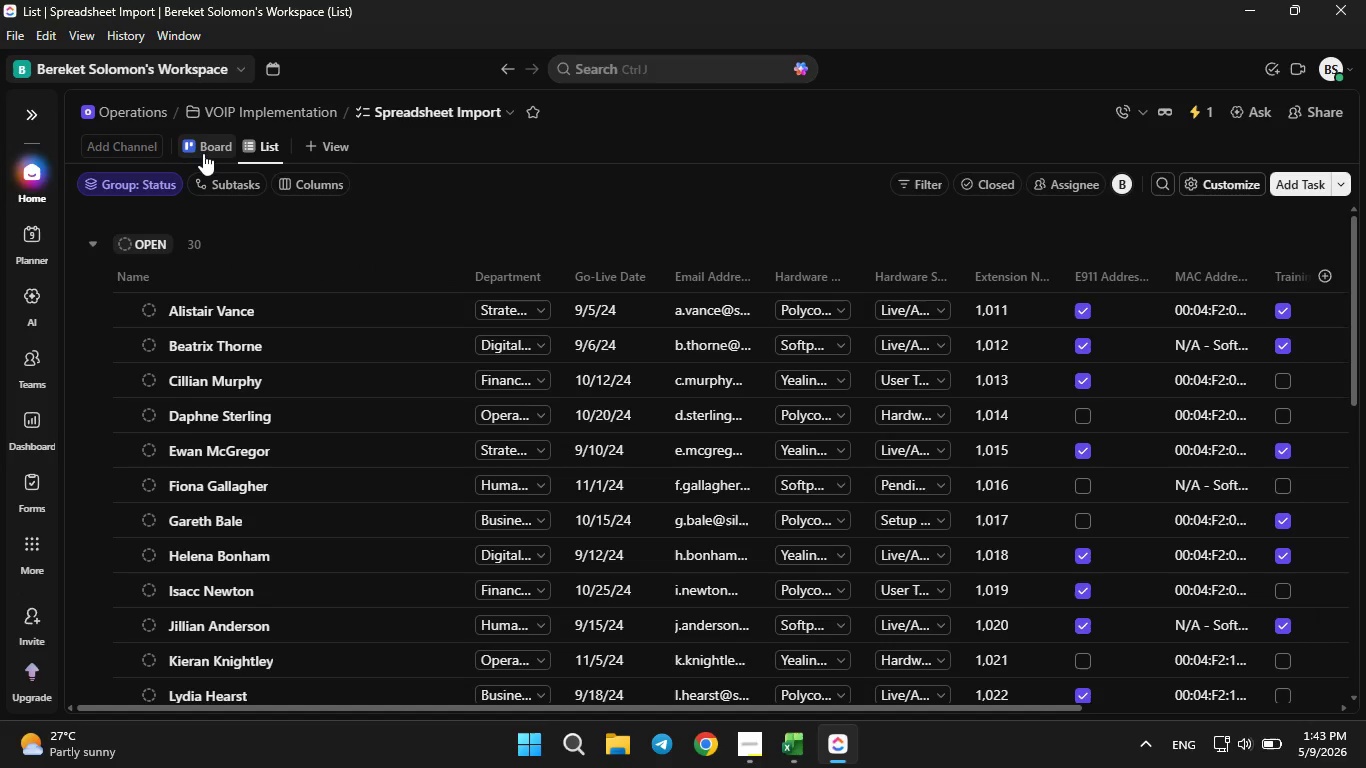 
left_click_drag(start_coordinate=[200, 150], to_coordinate=[260, 156])
 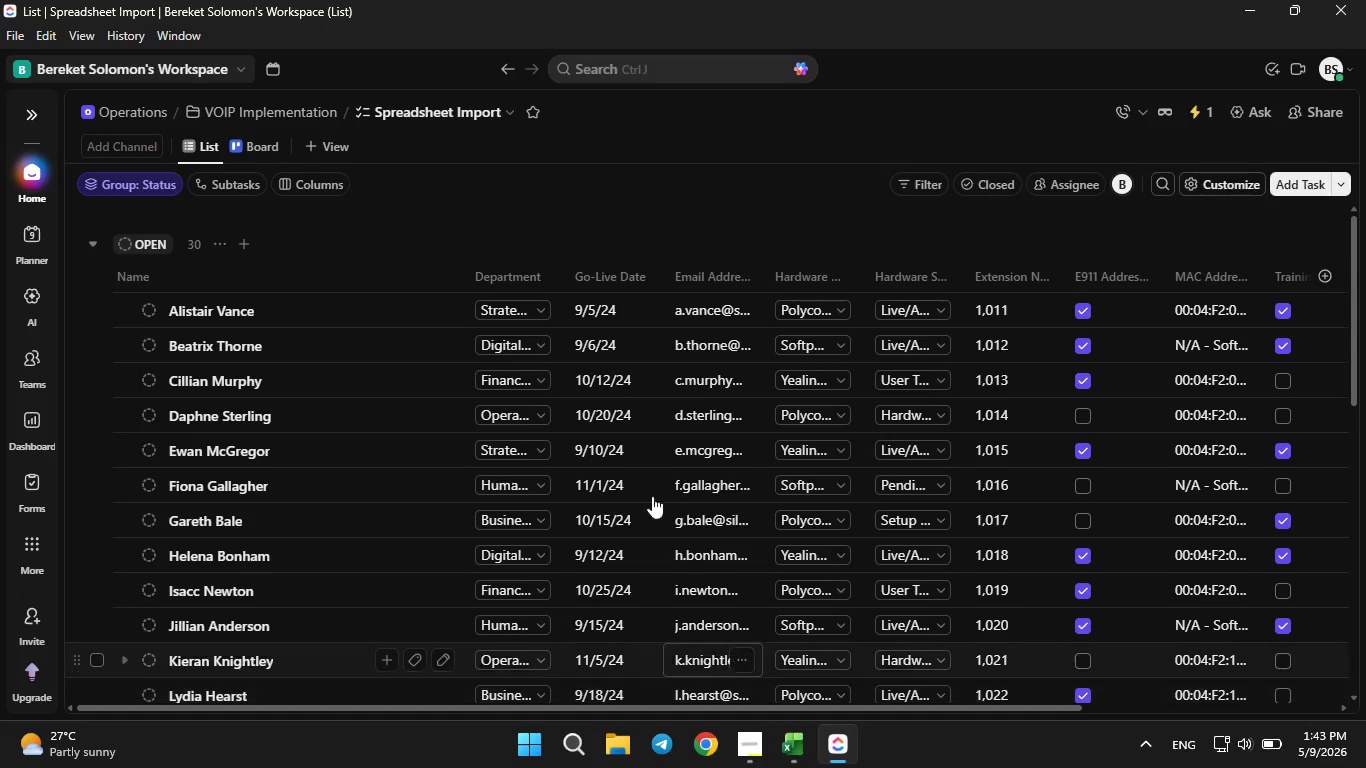 
mouse_move([585, 293])
 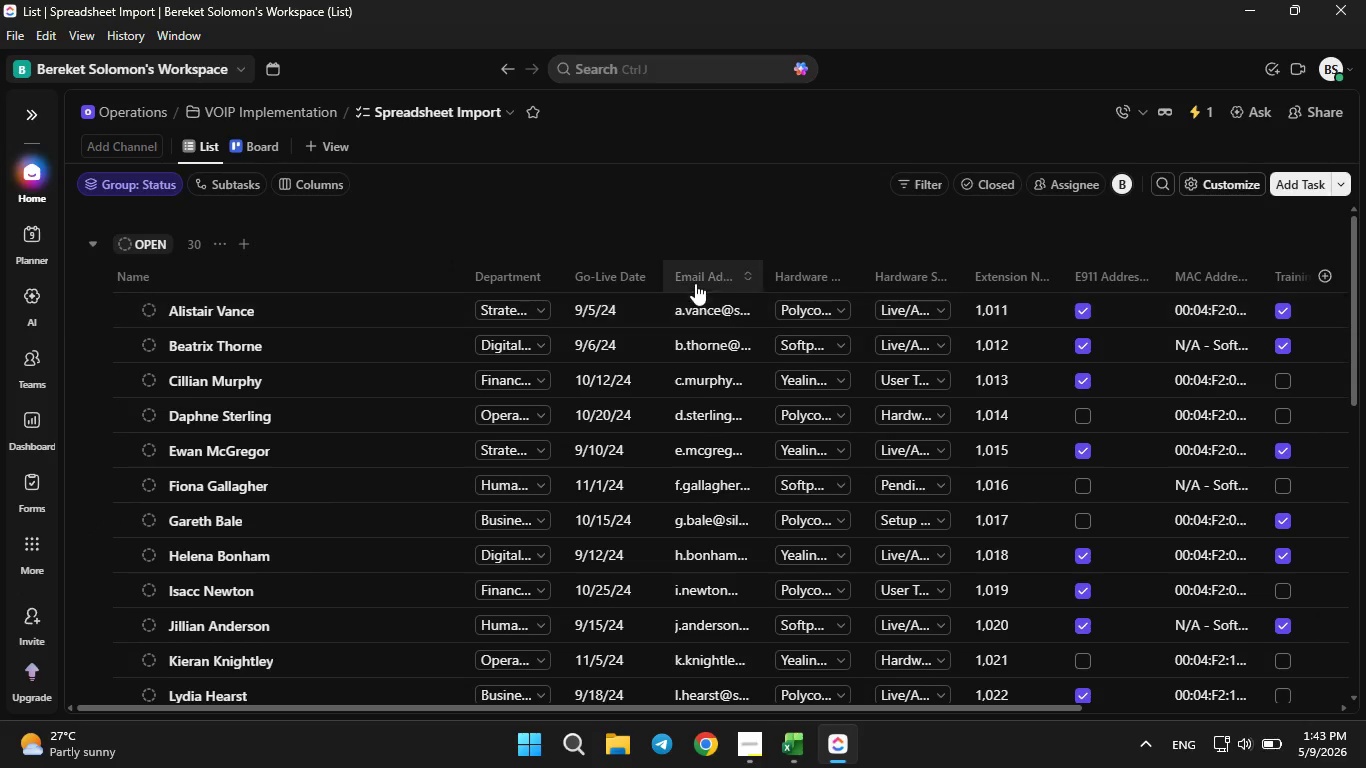 
left_click_drag(start_coordinate=[695, 280], to_coordinate=[654, 278])
 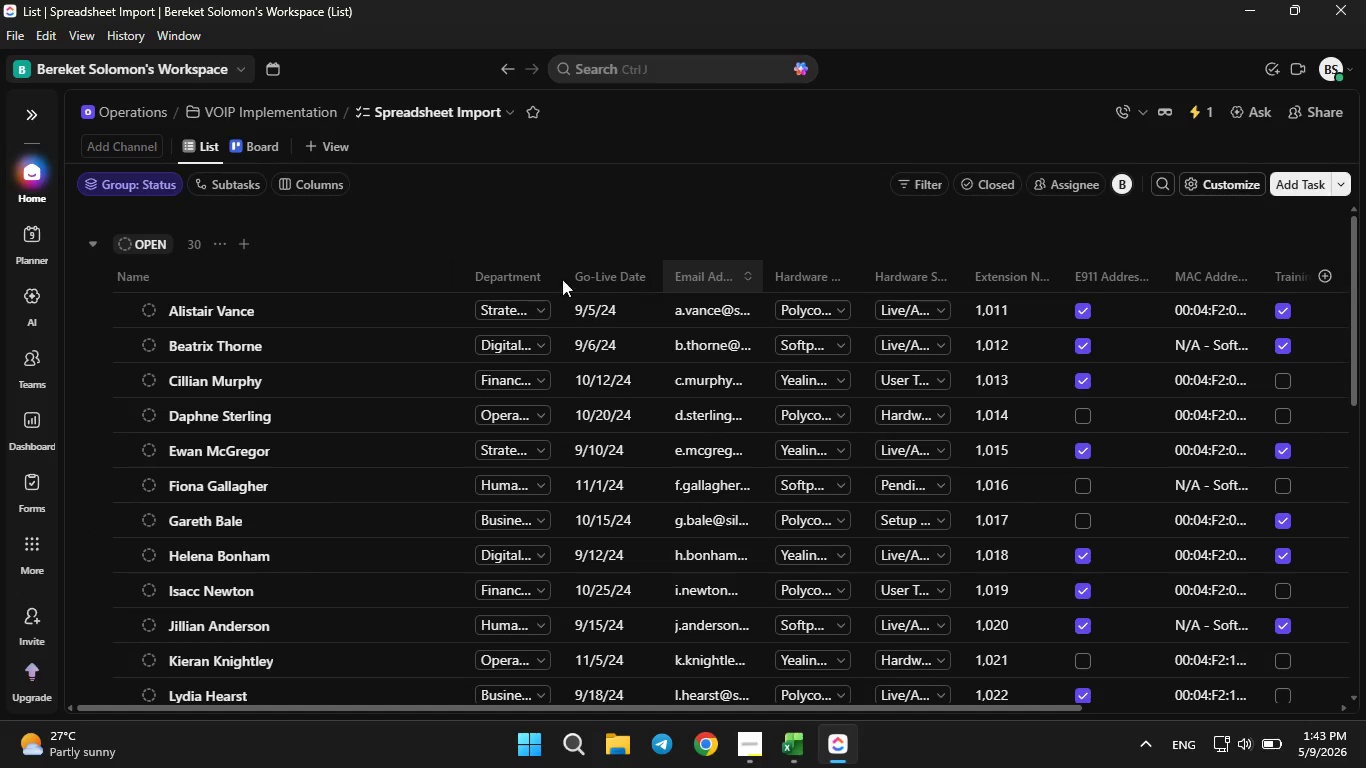 
left_click_drag(start_coordinate=[645, 275], to_coordinate=[639, 275])
 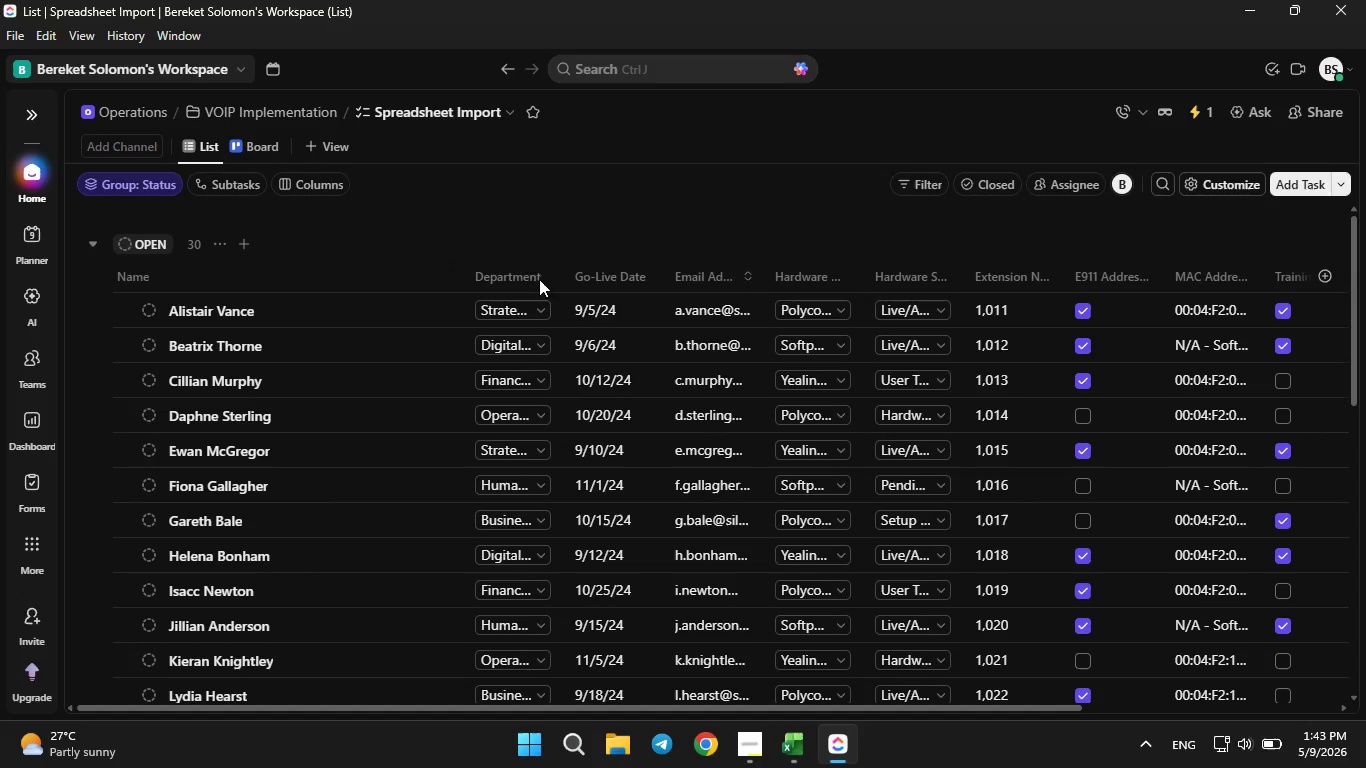 
left_click_drag(start_coordinate=[632, 275], to_coordinate=[437, 279])
 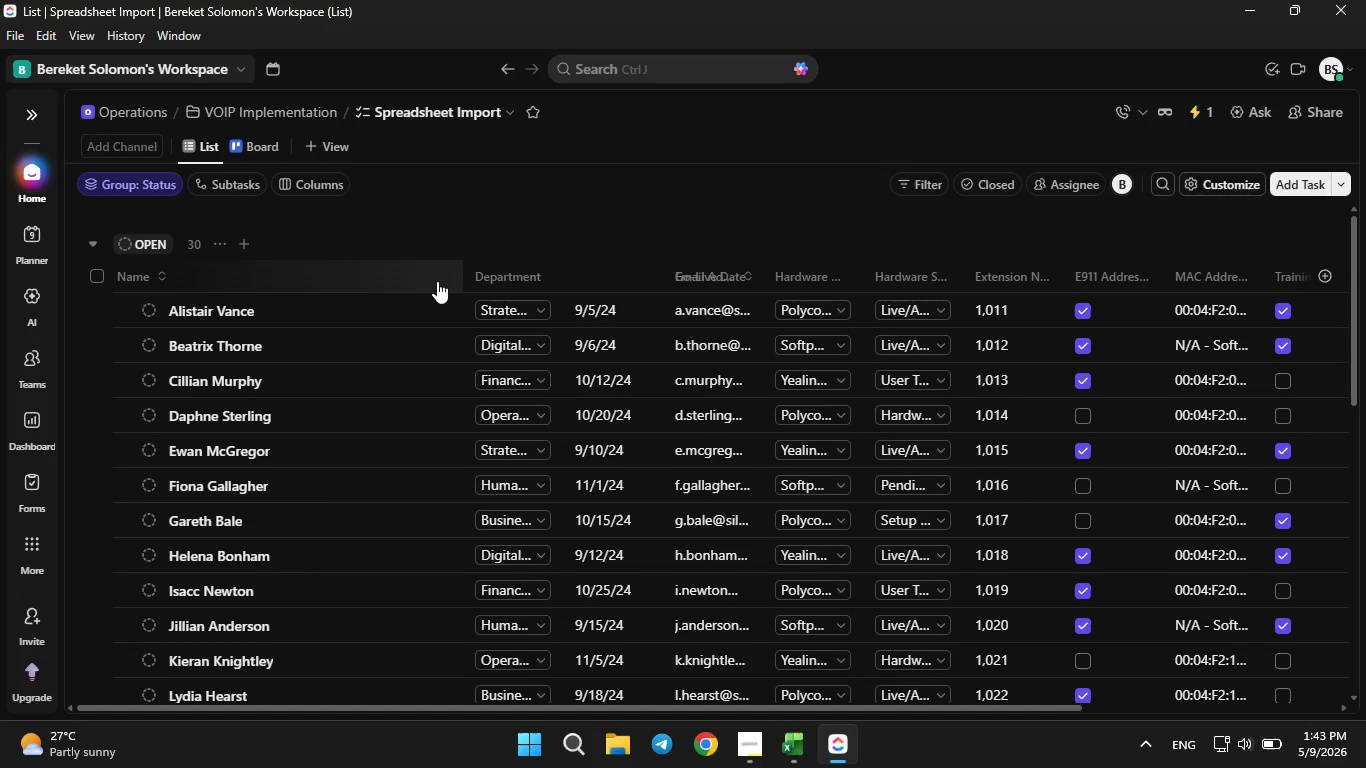 
triple_click([437, 279])
 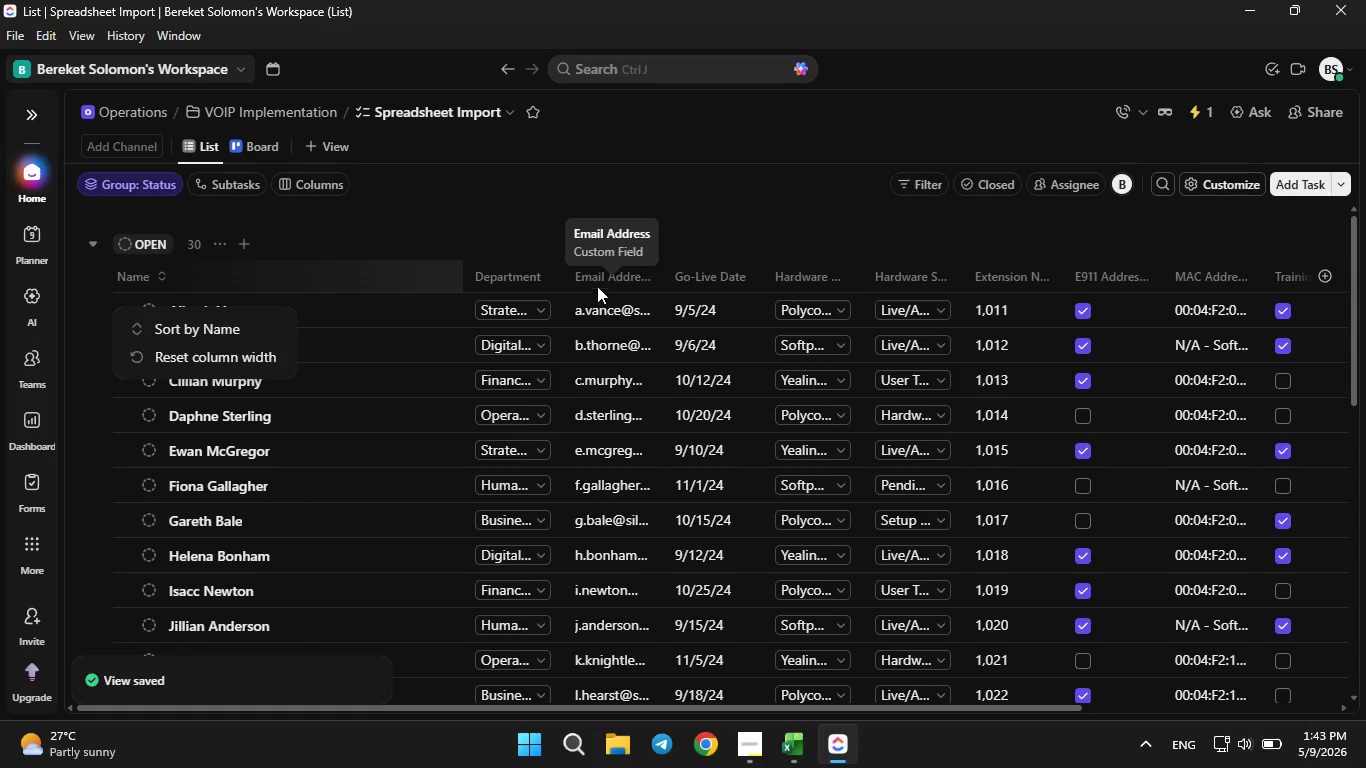 
left_click([670, 199])
 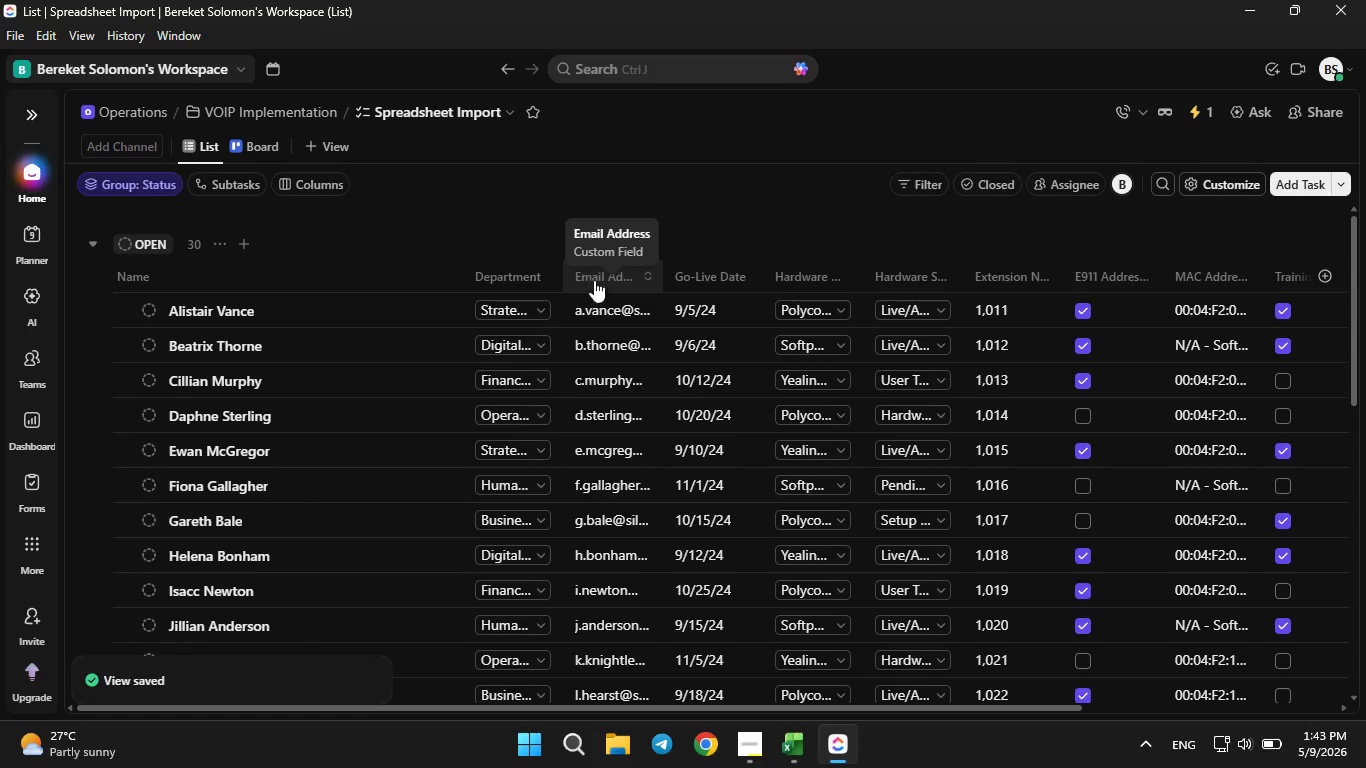 
left_click_drag(start_coordinate=[594, 279], to_coordinate=[465, 275])
 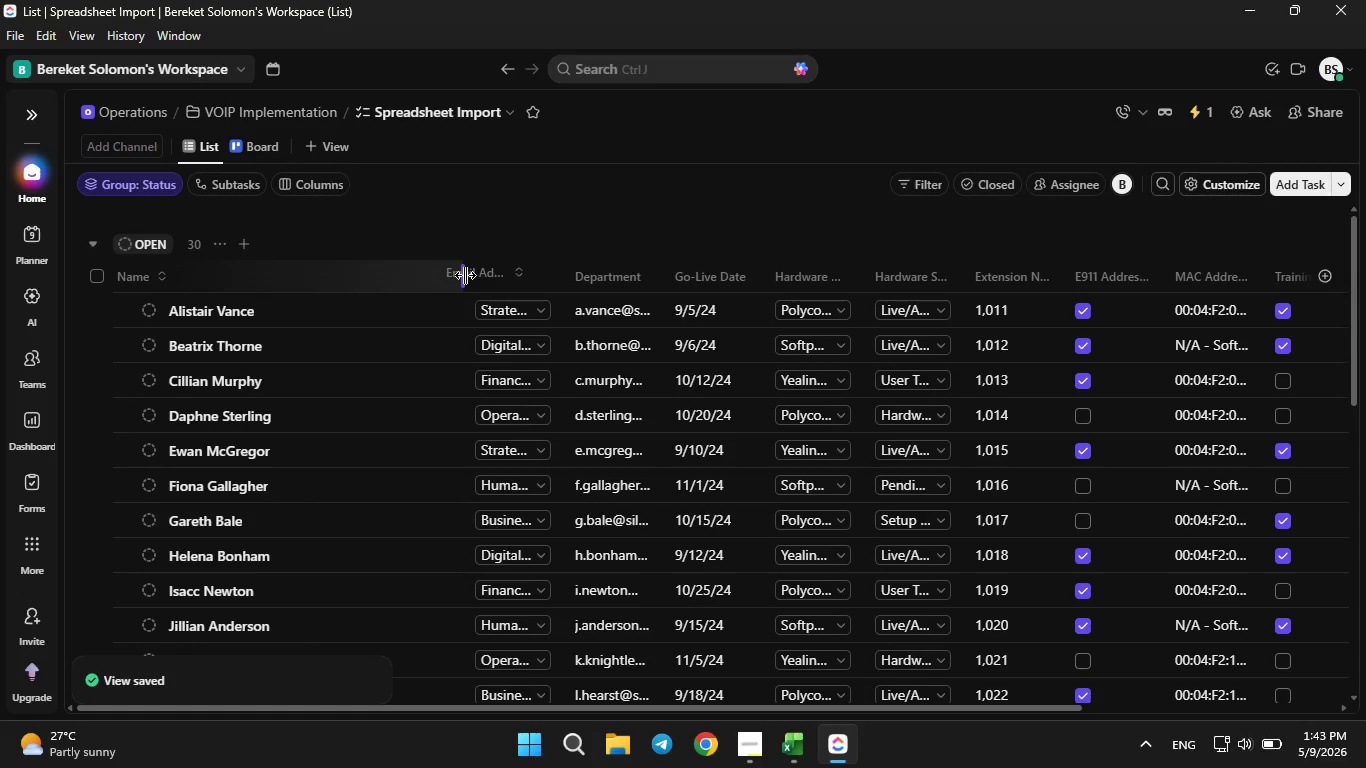 
left_click([465, 275])
 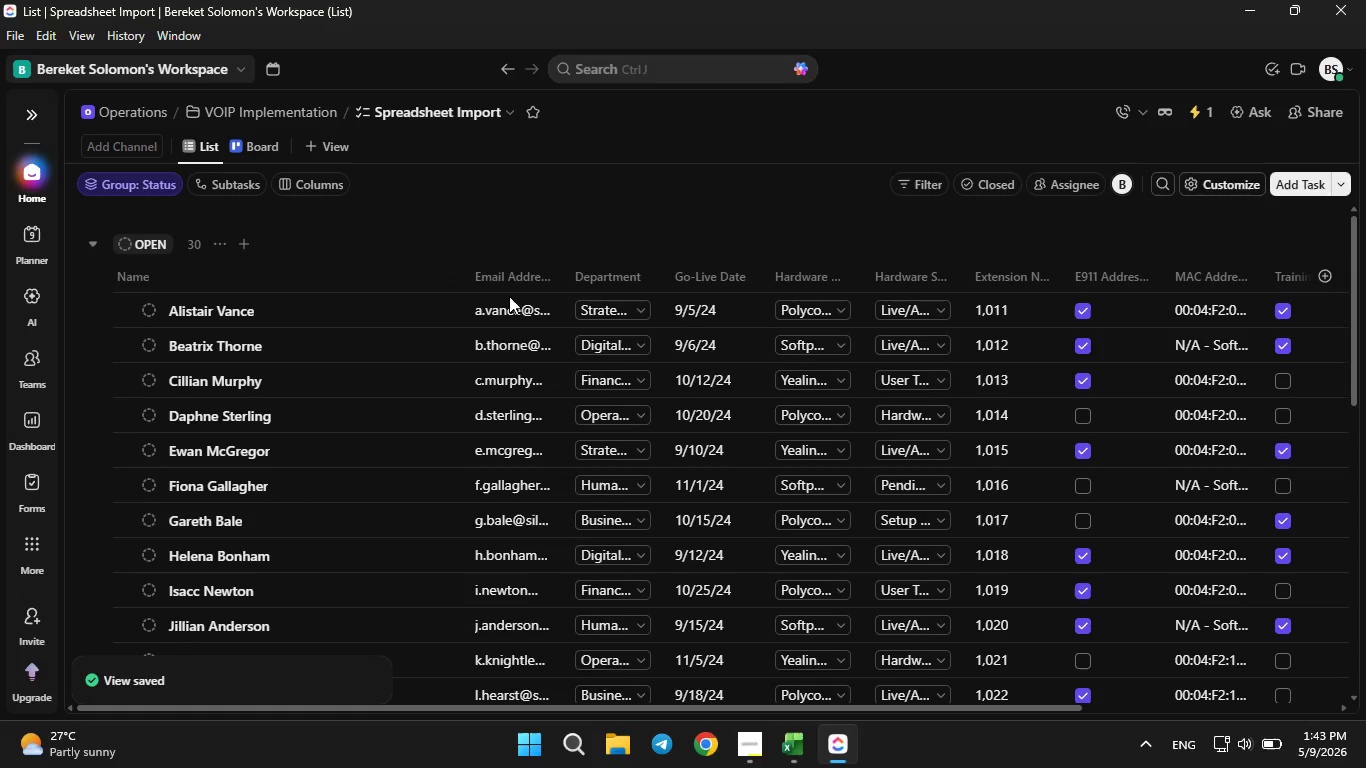 
wait(7.36)
 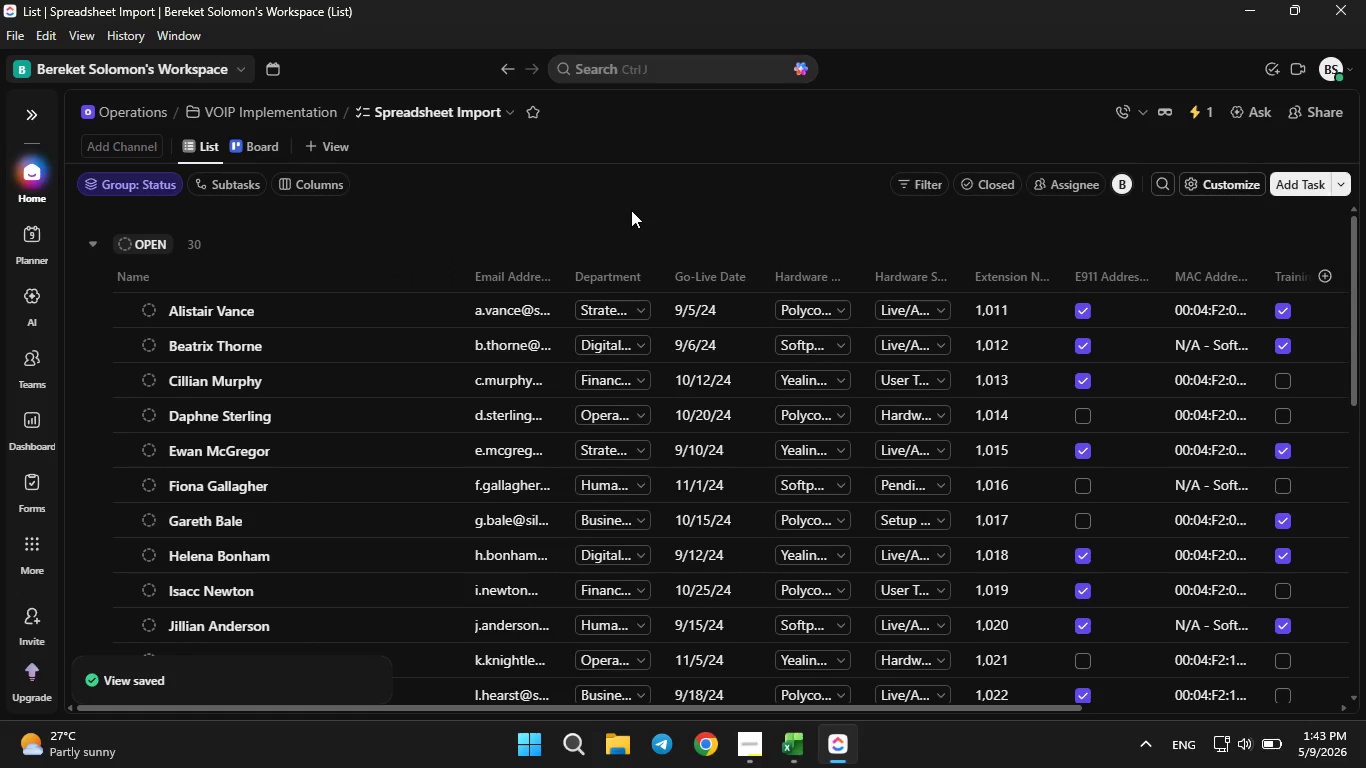 
left_click_drag(start_coordinate=[562, 278], to_coordinate=[613, 272])
 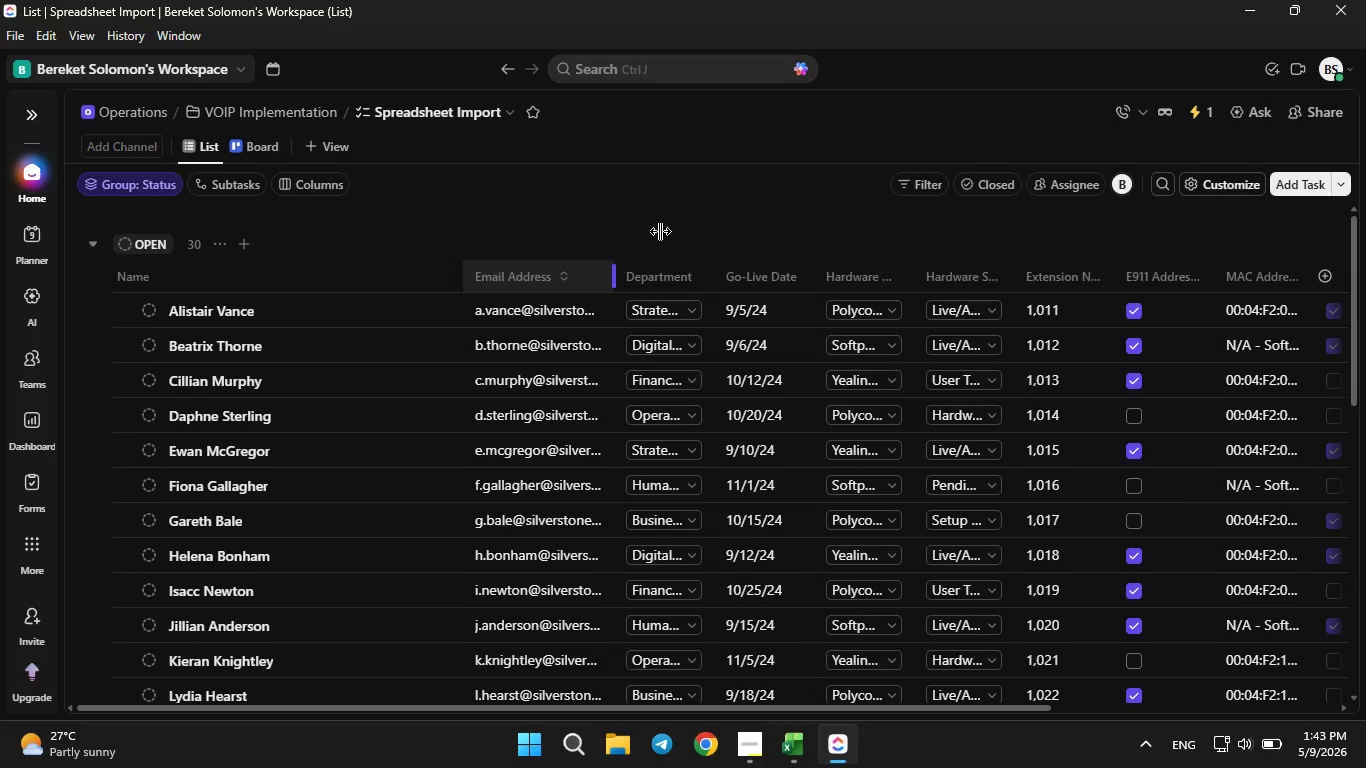 
left_click([613, 272])
 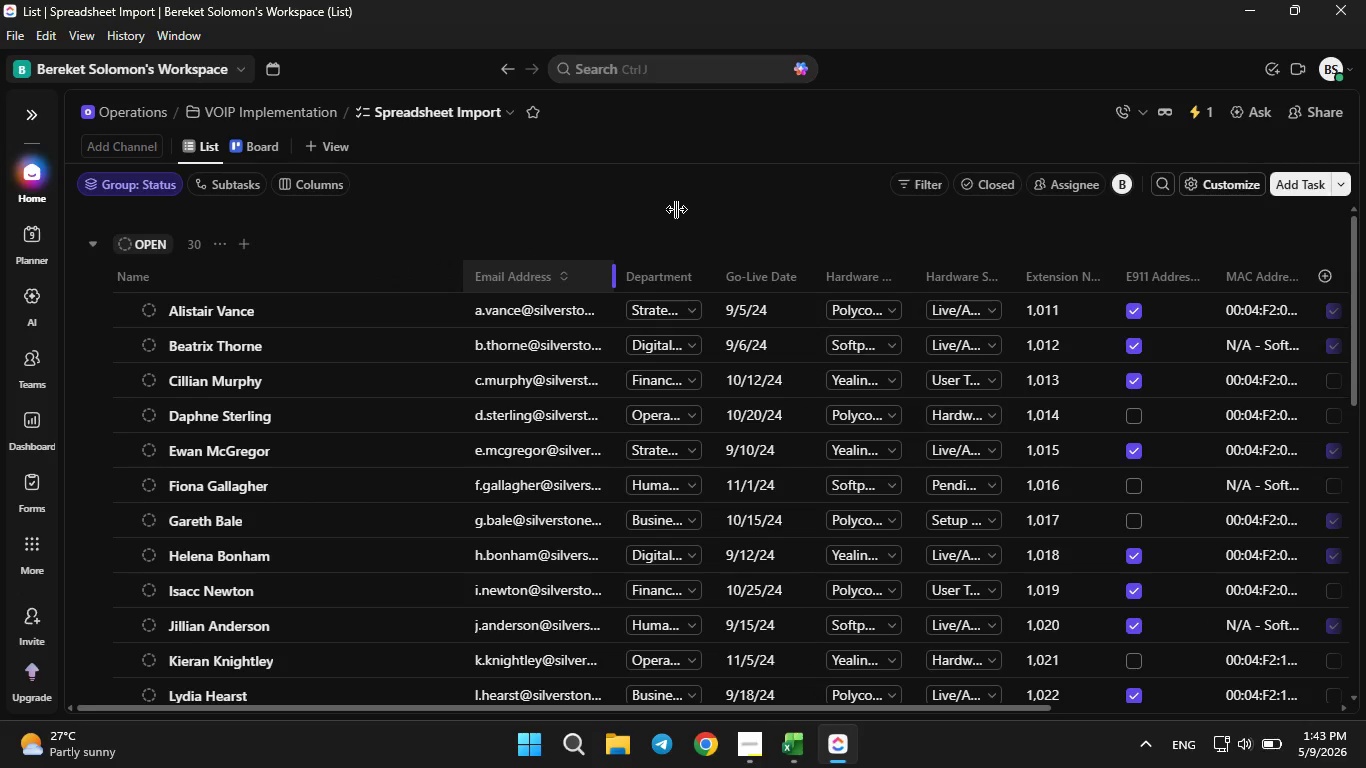 
double_click([676, 209])
 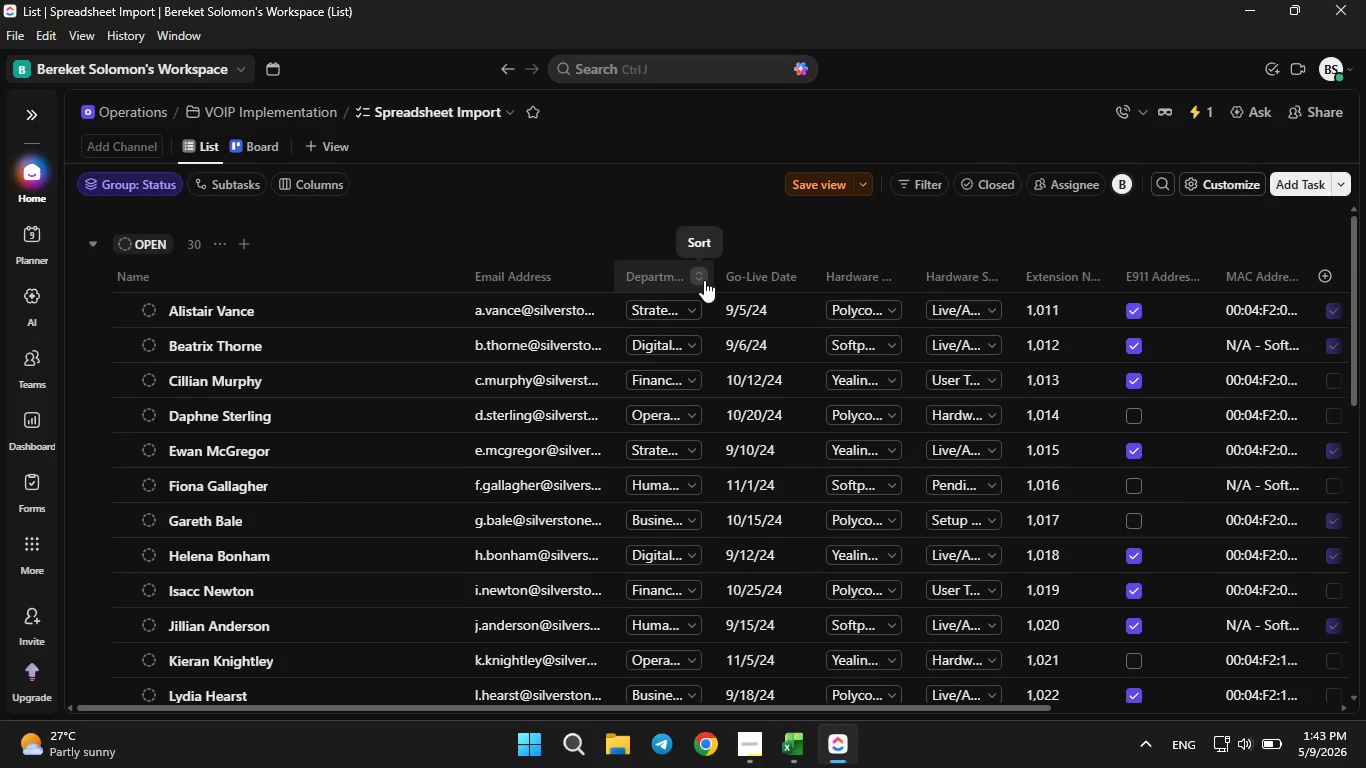 
left_click_drag(start_coordinate=[717, 281], to_coordinate=[745, 277])
 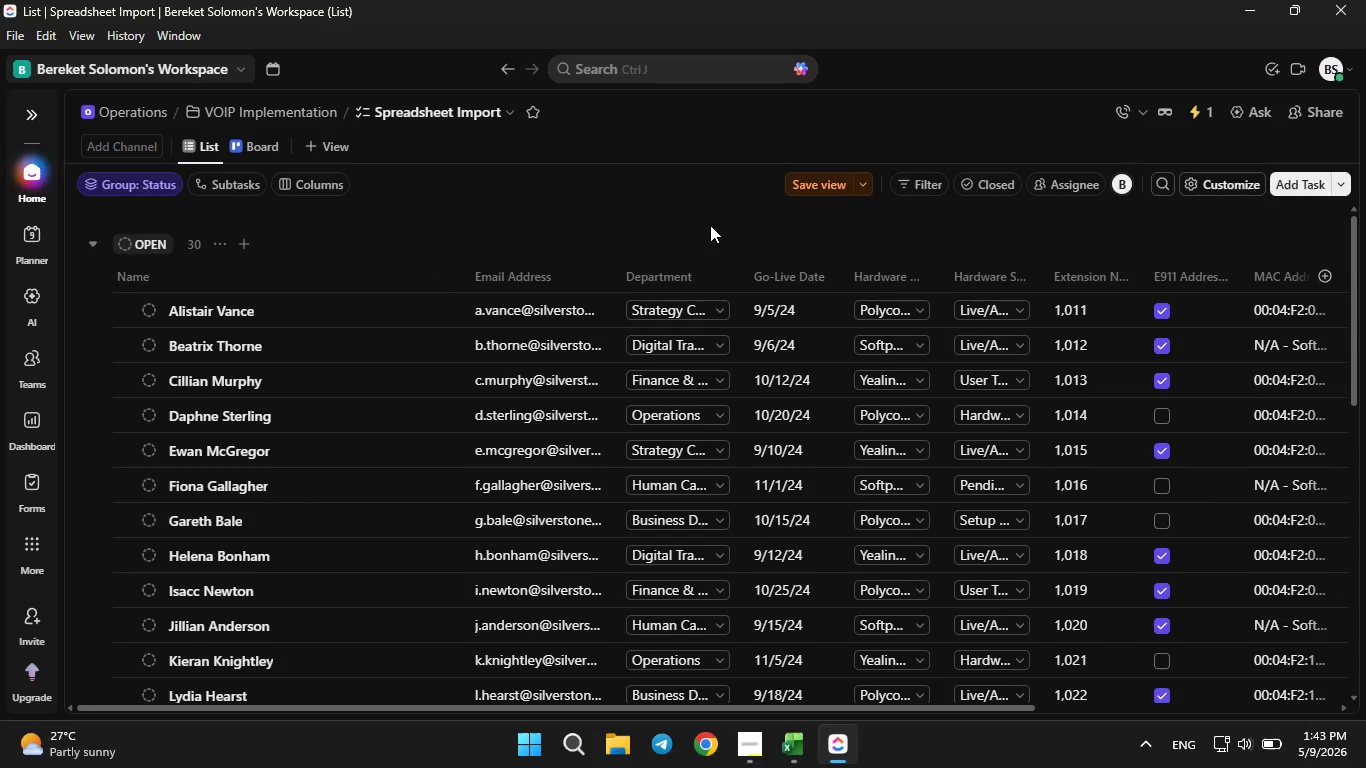 
left_click([710, 225])
 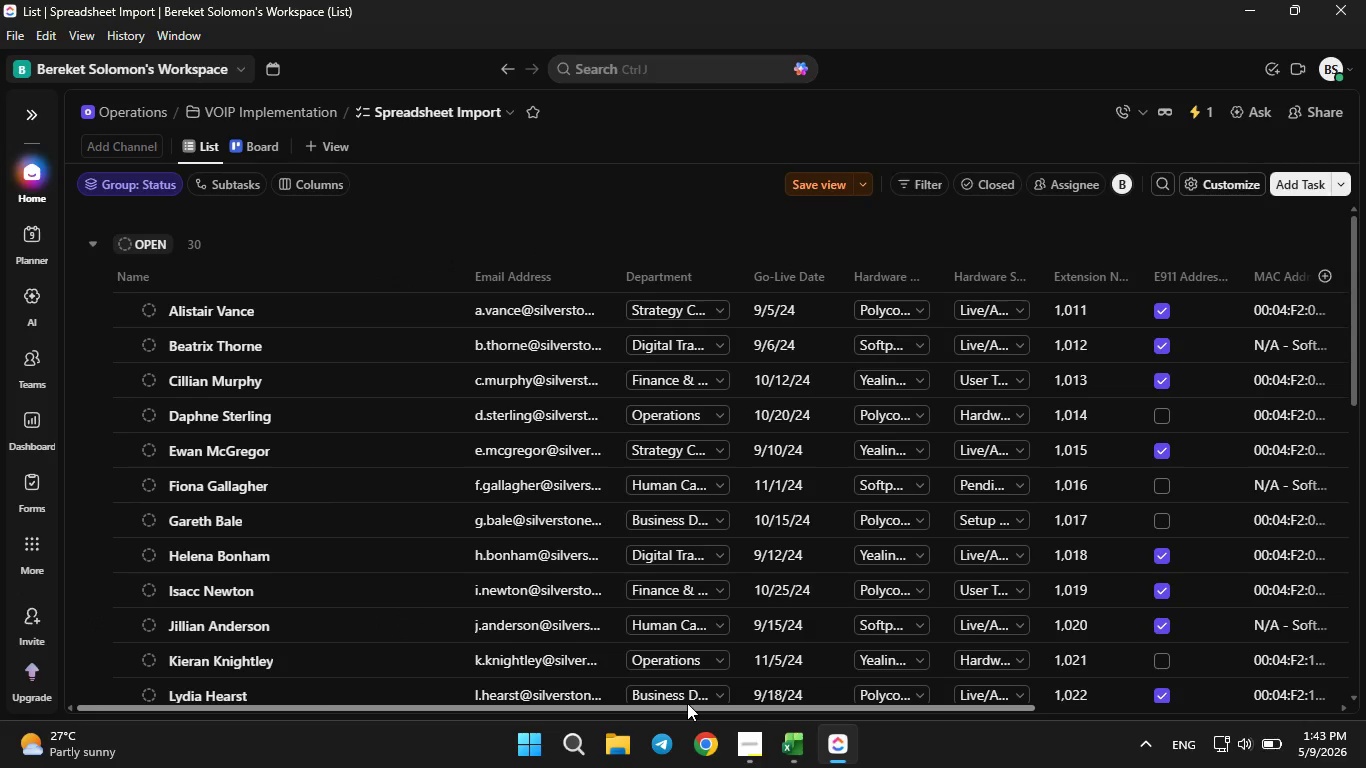 
left_click_drag(start_coordinate=[687, 703], to_coordinate=[778, 701])
 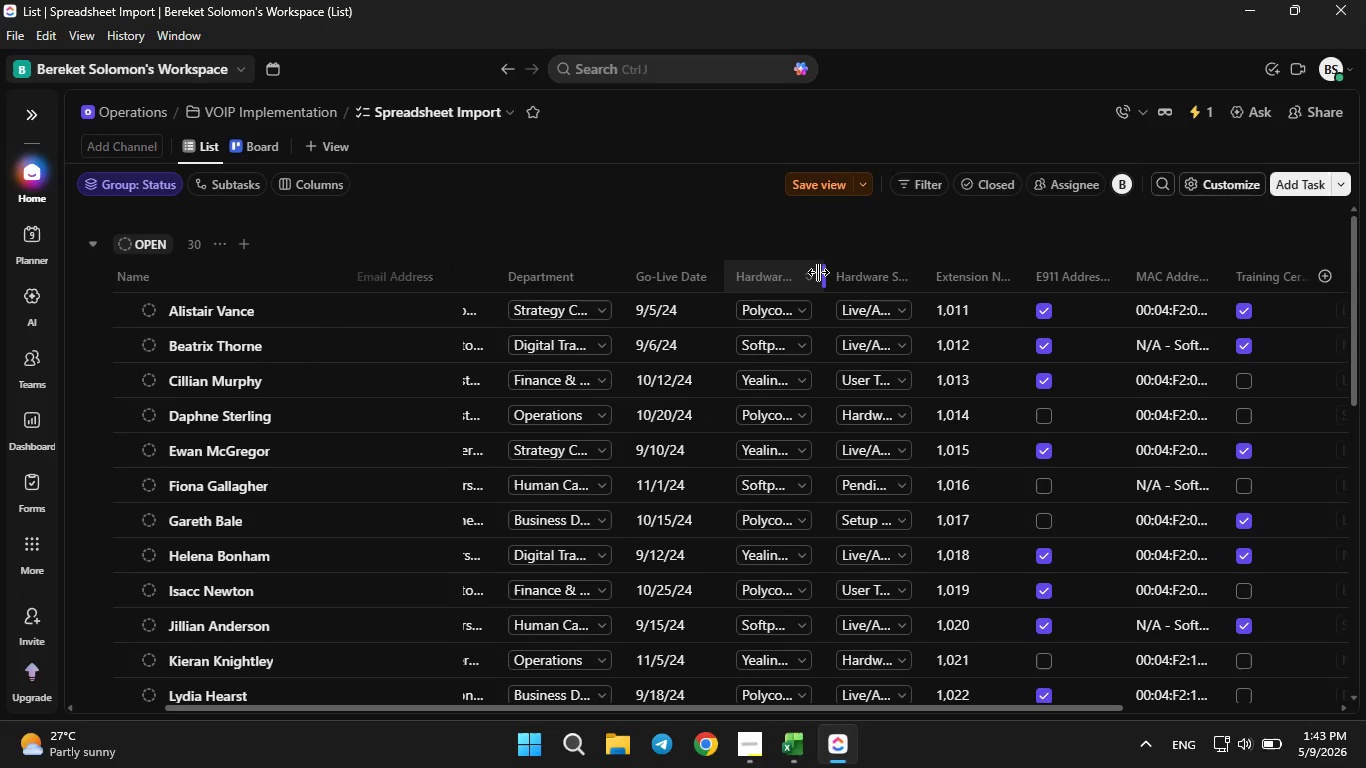 
left_click_drag(start_coordinate=[822, 274], to_coordinate=[859, 281])
 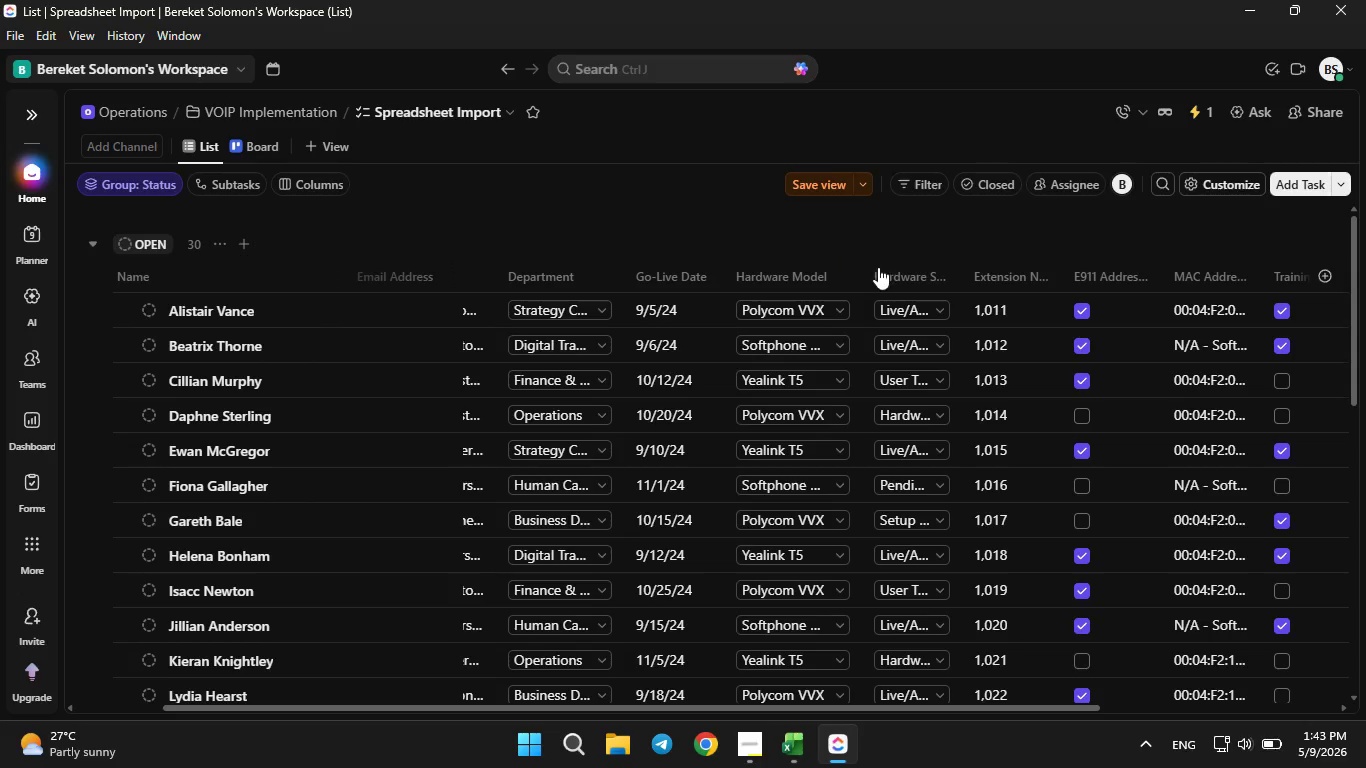 
mouse_move([951, 278])
 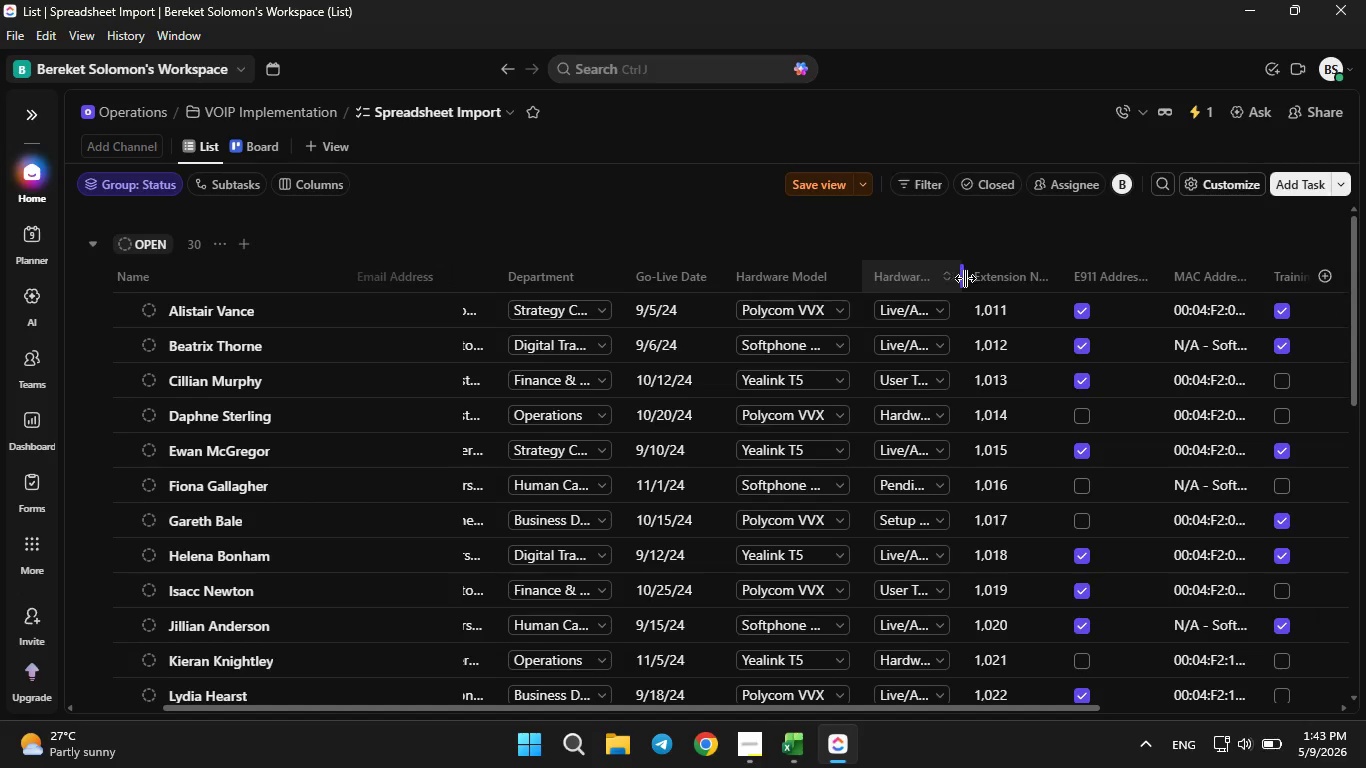 
left_click_drag(start_coordinate=[957, 278], to_coordinate=[1007, 275])
 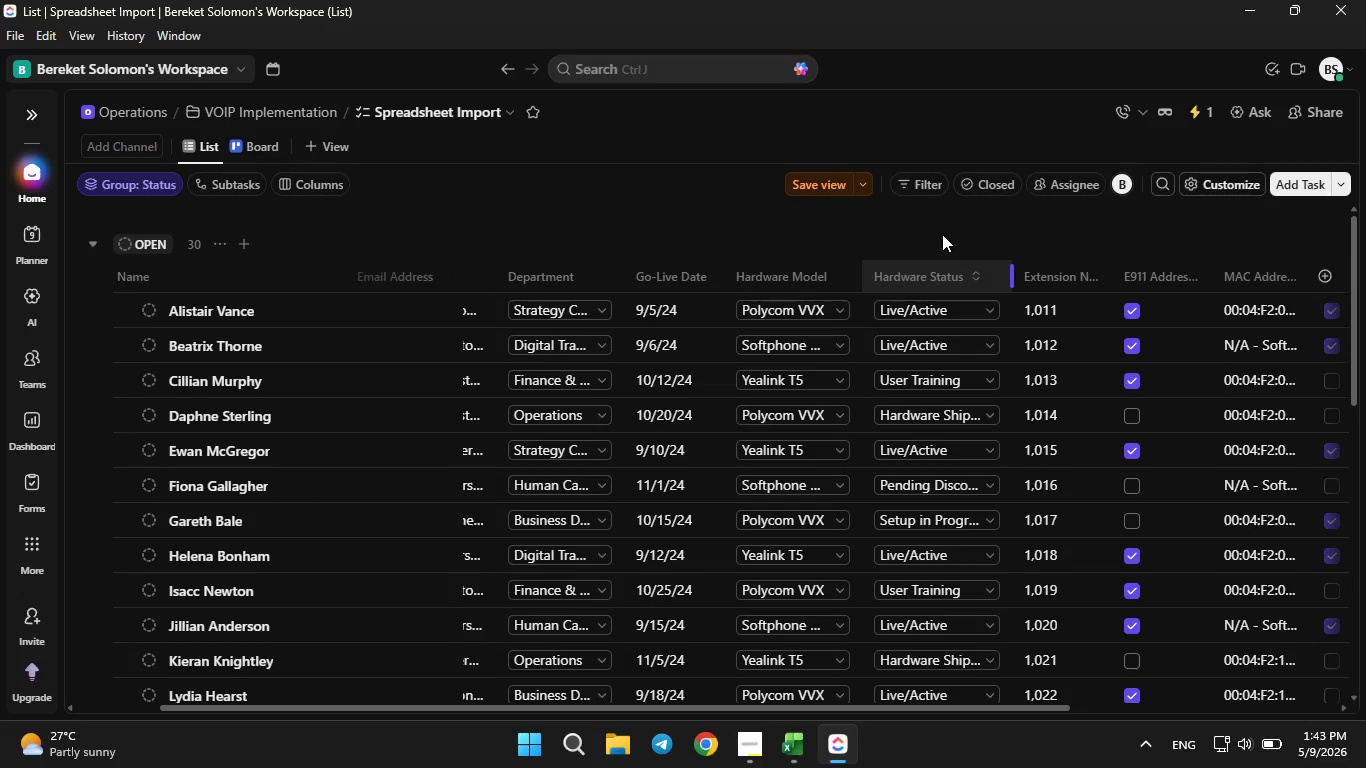 
left_click([942, 234])
 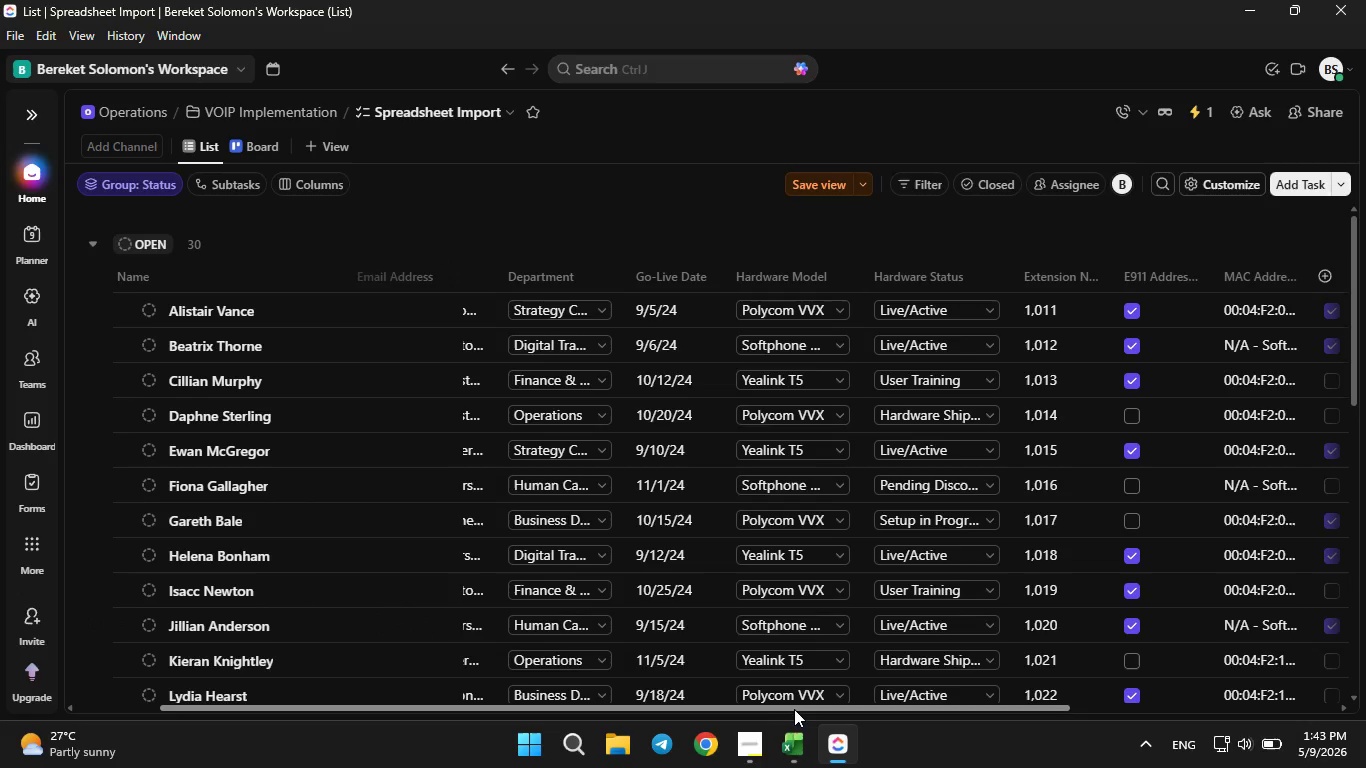 
left_click_drag(start_coordinate=[794, 706], to_coordinate=[947, 681])
 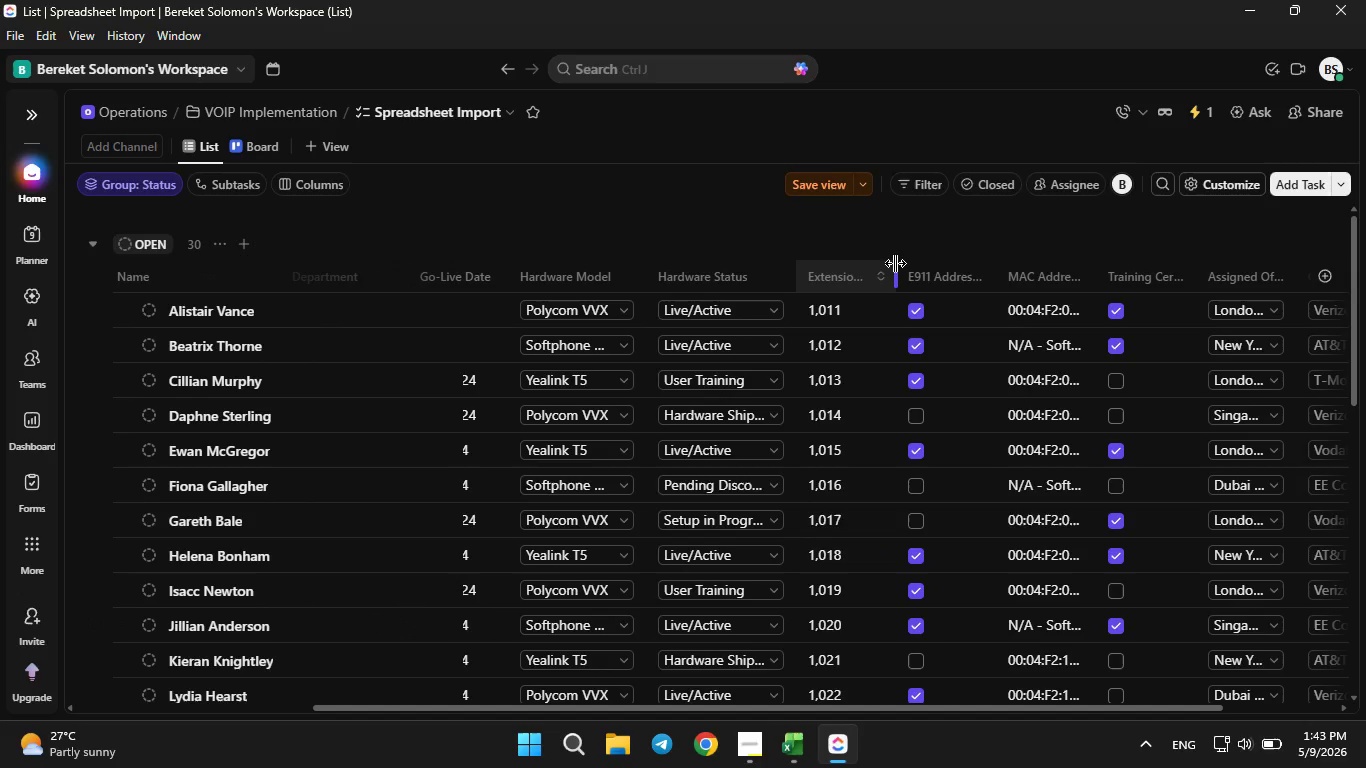 
left_click_drag(start_coordinate=[895, 263], to_coordinate=[963, 261])
 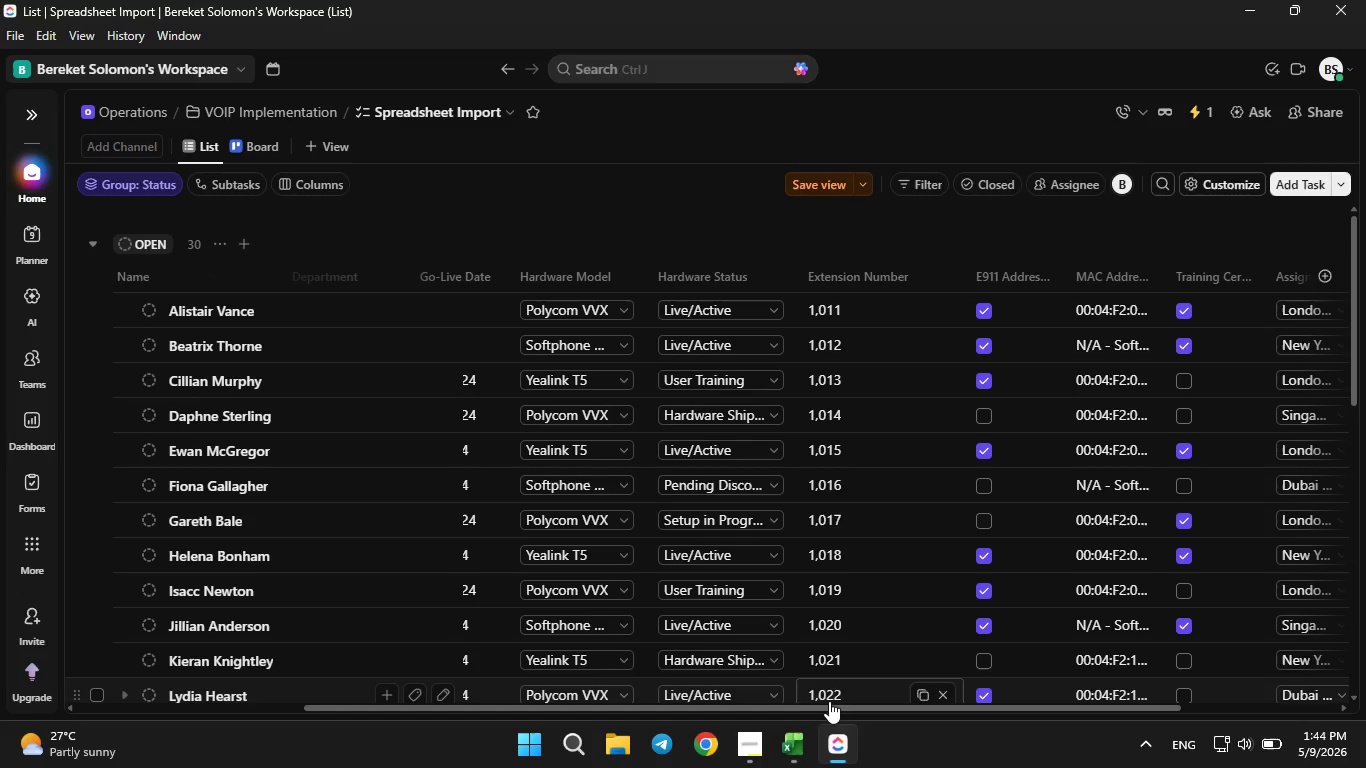 
left_click_drag(start_coordinate=[829, 704], to_coordinate=[918, 683])
 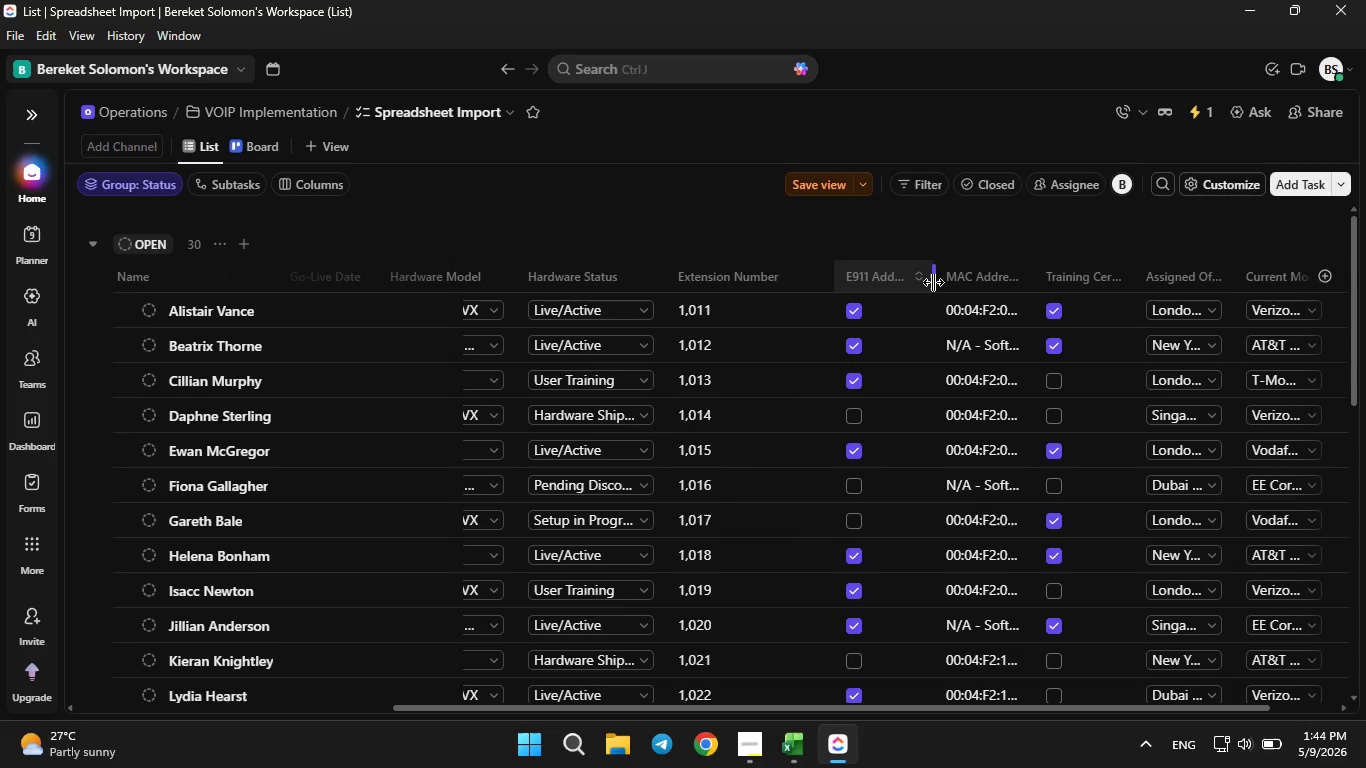 
left_click_drag(start_coordinate=[933, 282], to_coordinate=[988, 284])
 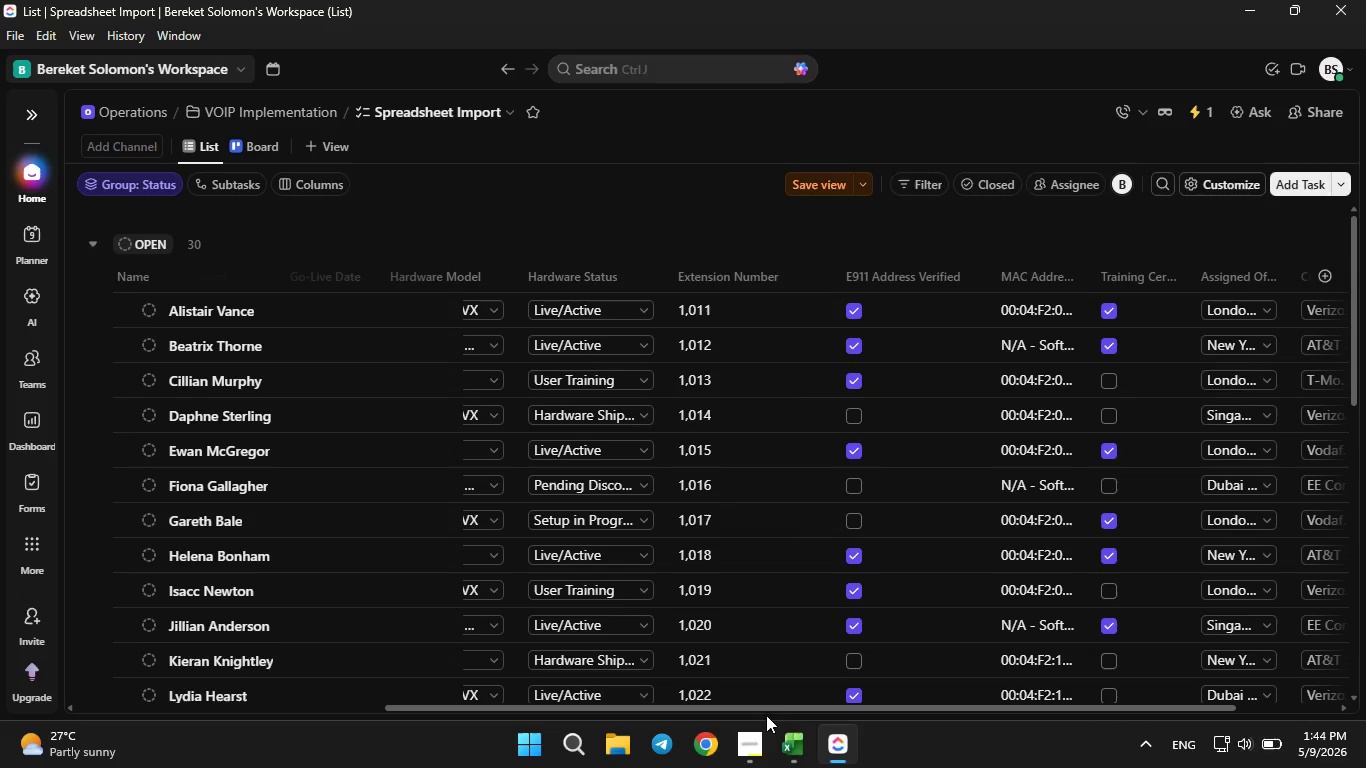 
left_click_drag(start_coordinate=[778, 703], to_coordinate=[914, 694])
 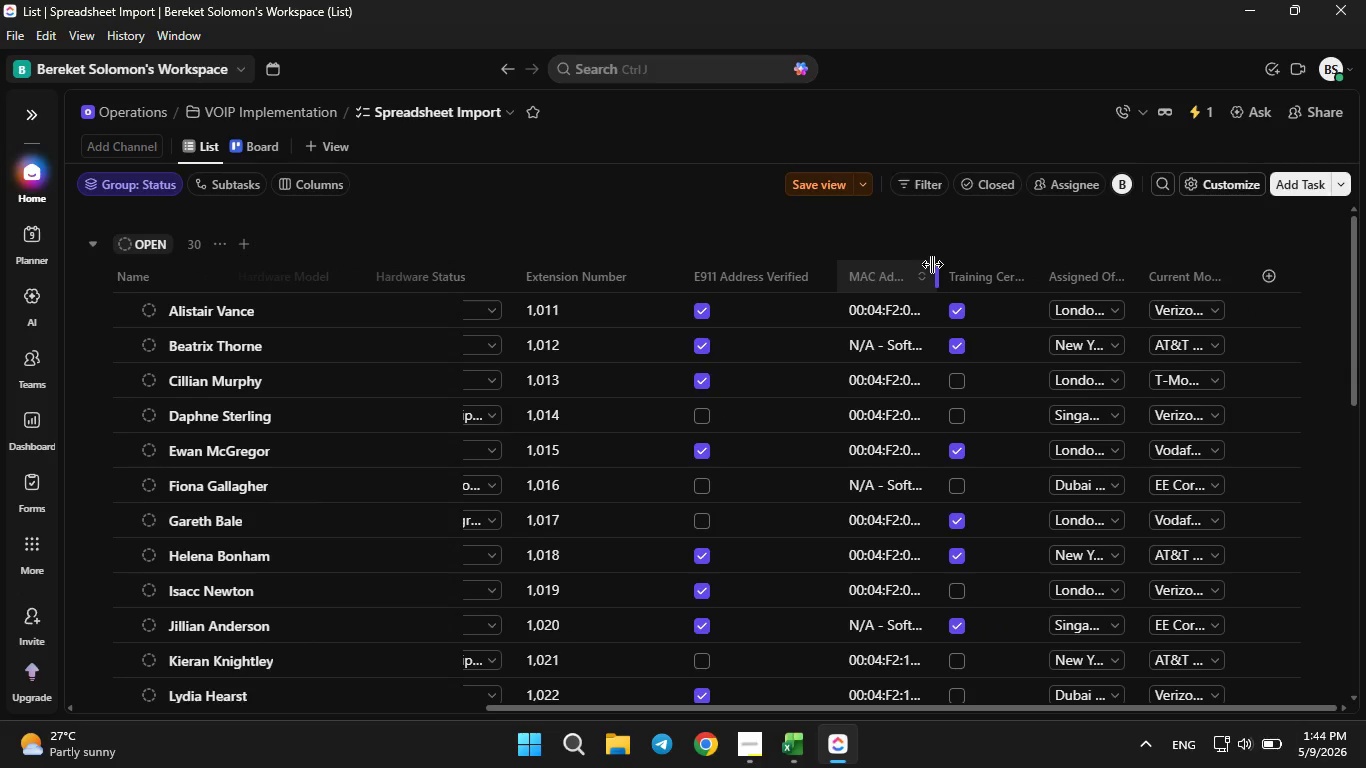 
left_click_drag(start_coordinate=[932, 264], to_coordinate=[990, 263])
 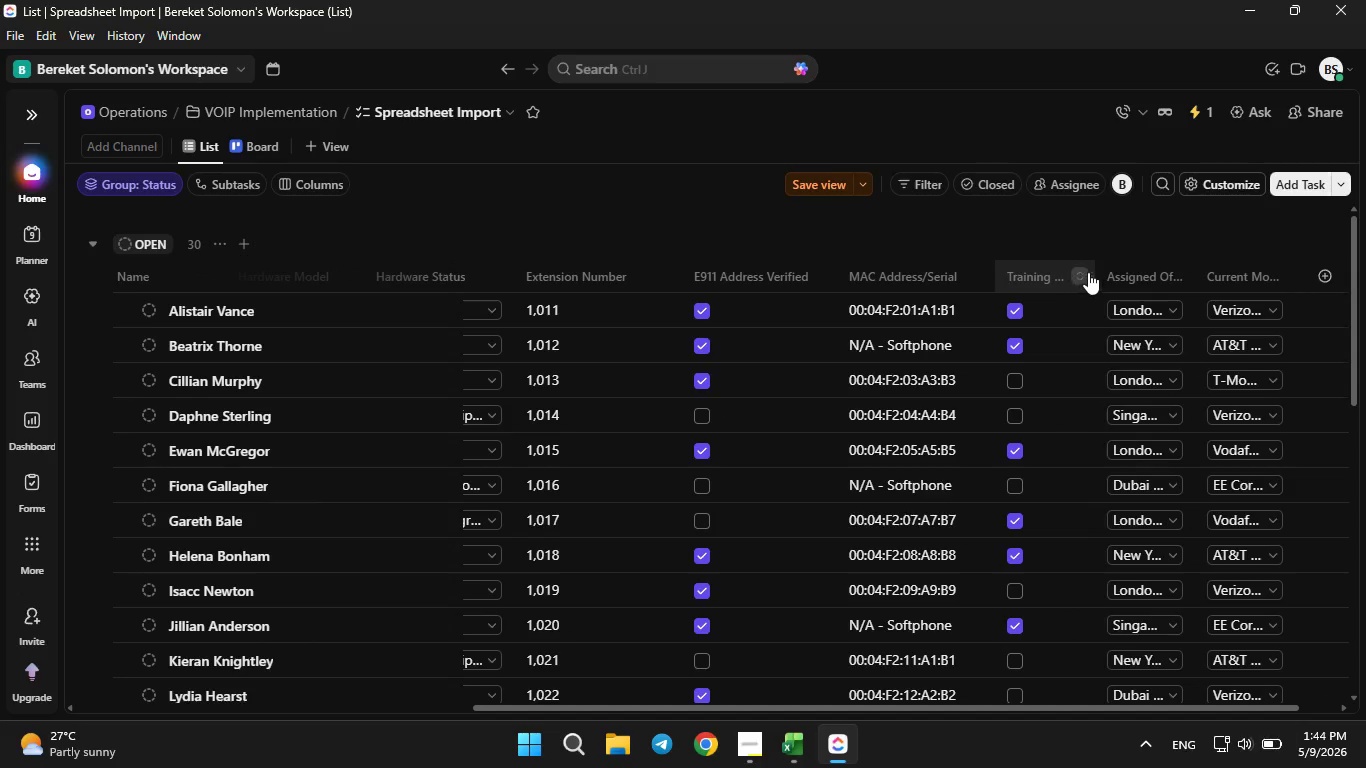 
left_click_drag(start_coordinate=[1093, 271], to_coordinate=[1148, 271])
 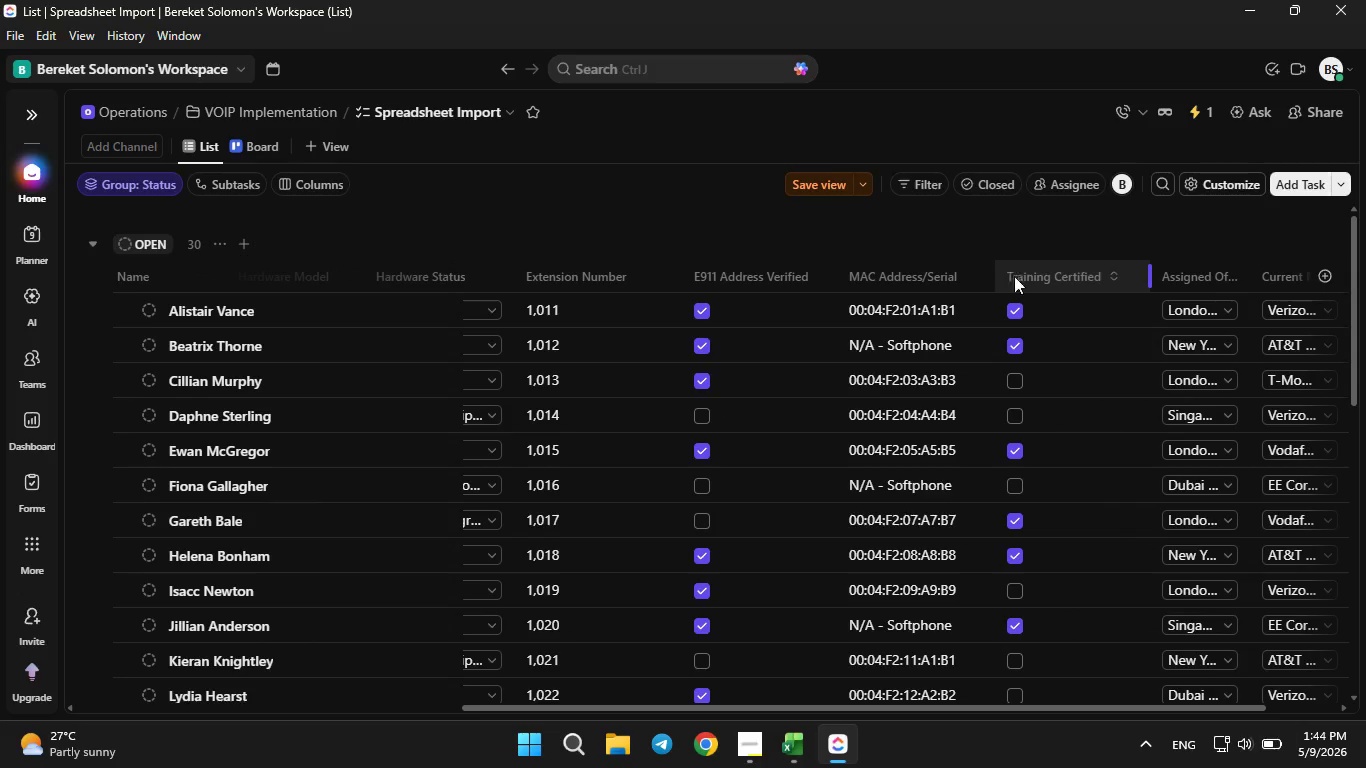 
left_click([1037, 242])
 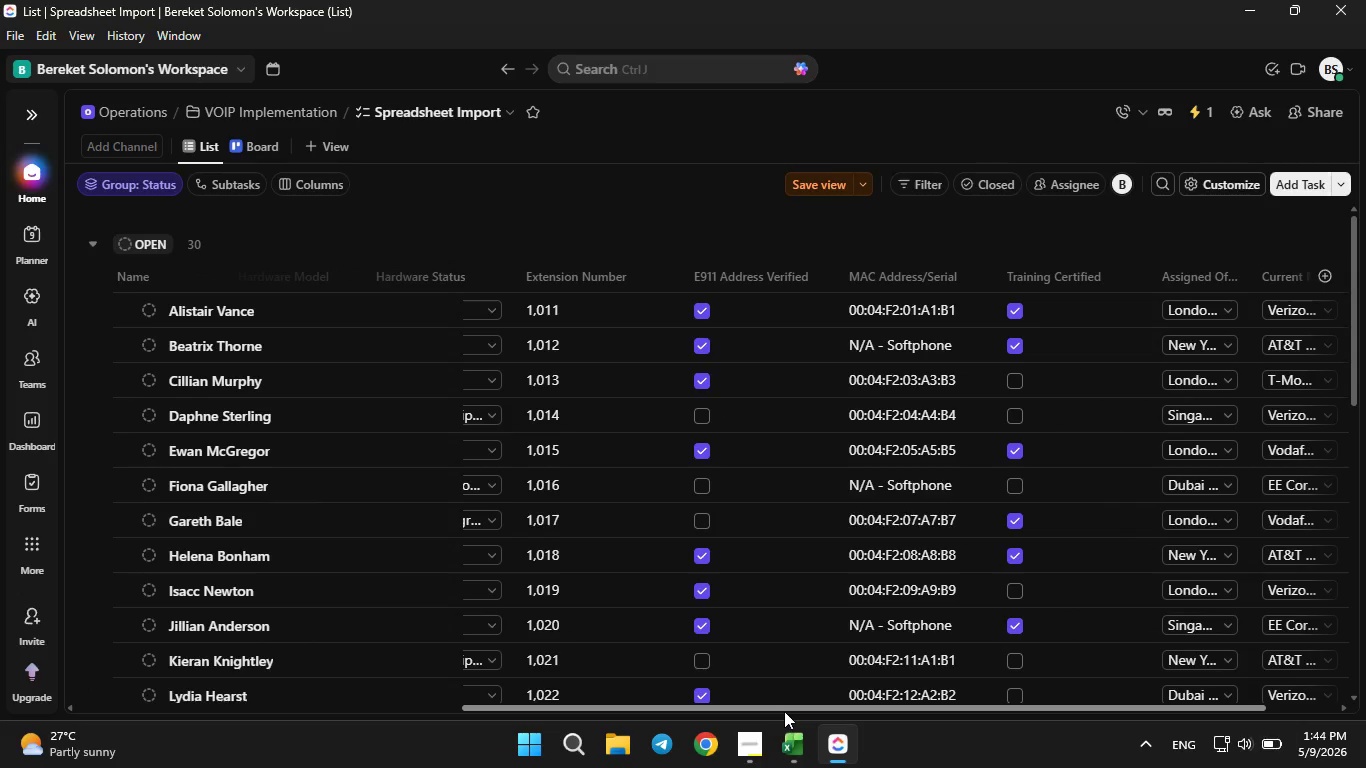 
left_click_drag(start_coordinate=[798, 706], to_coordinate=[955, 704])
 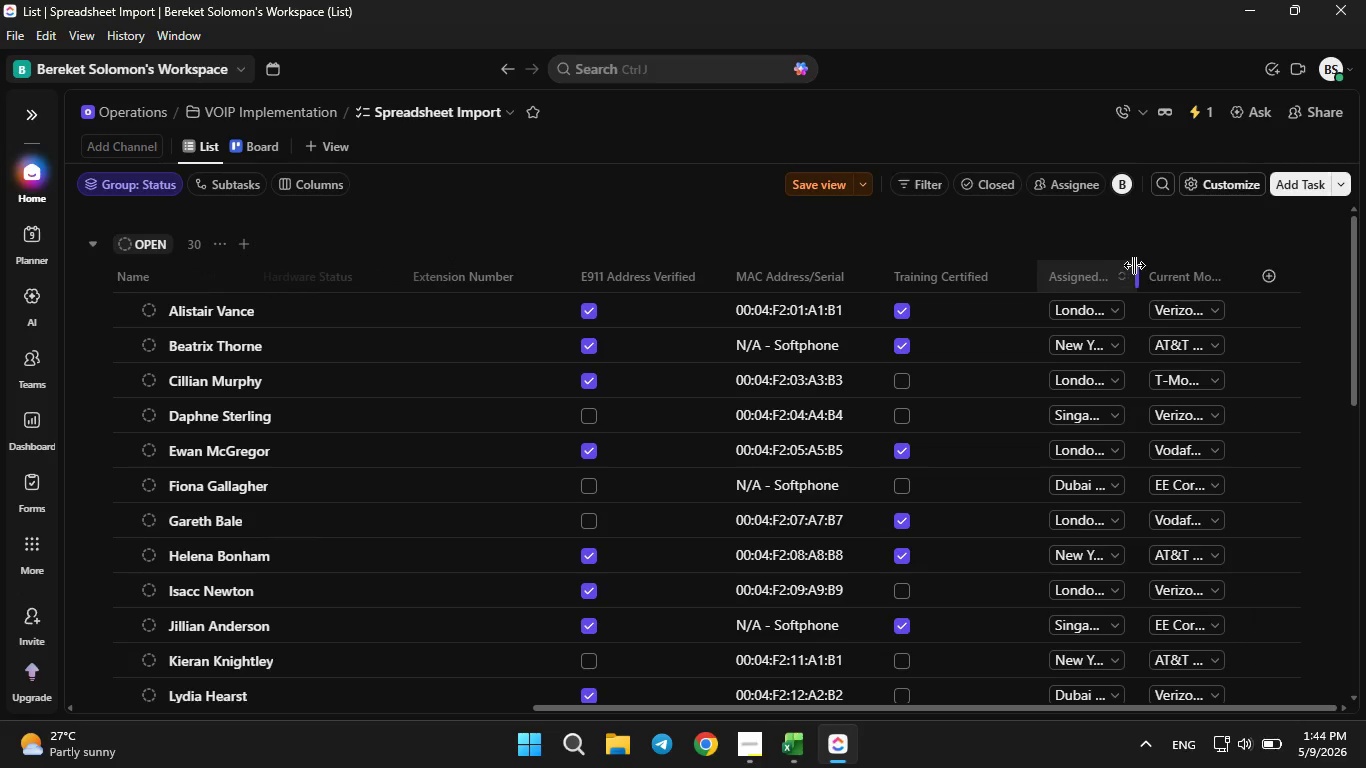 
left_click_drag(start_coordinate=[1135, 263], to_coordinate=[1227, 261])
 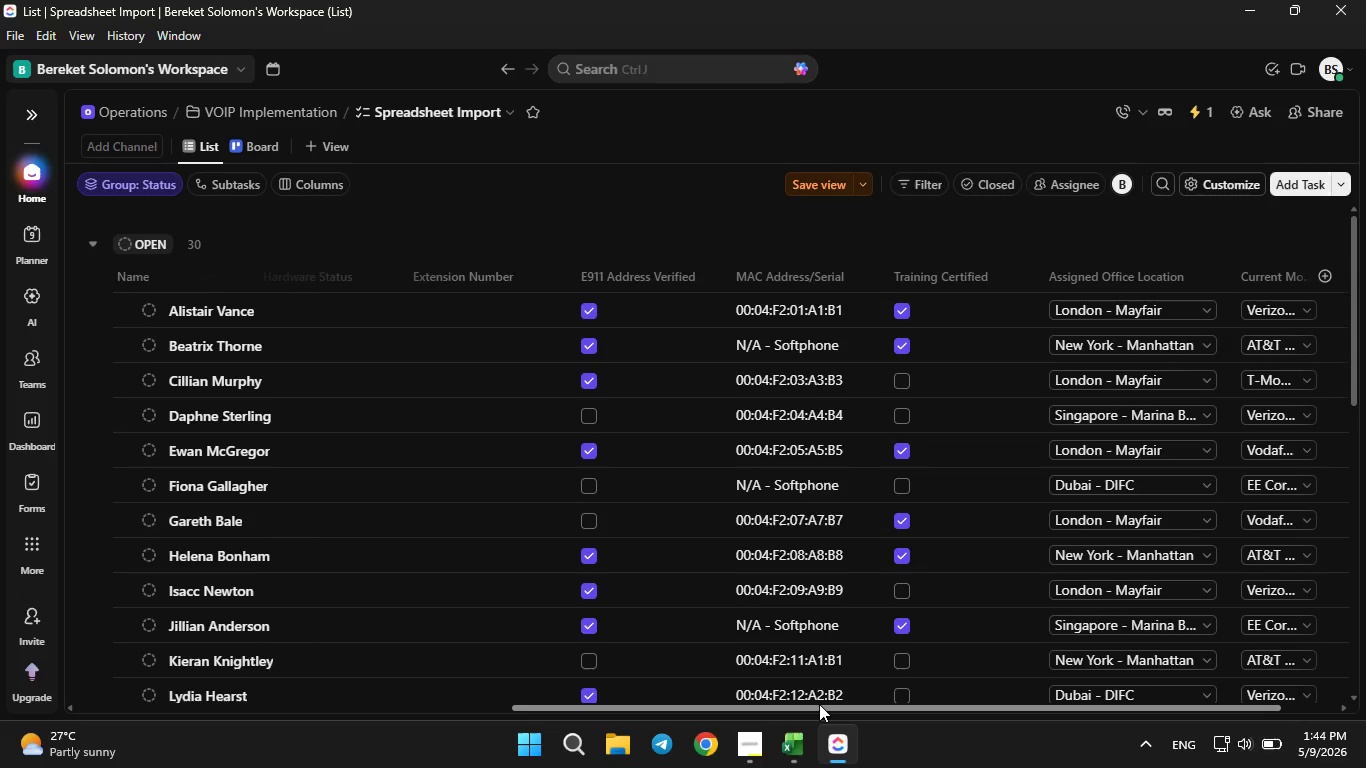 
left_click_drag(start_coordinate=[820, 705], to_coordinate=[983, 701])
 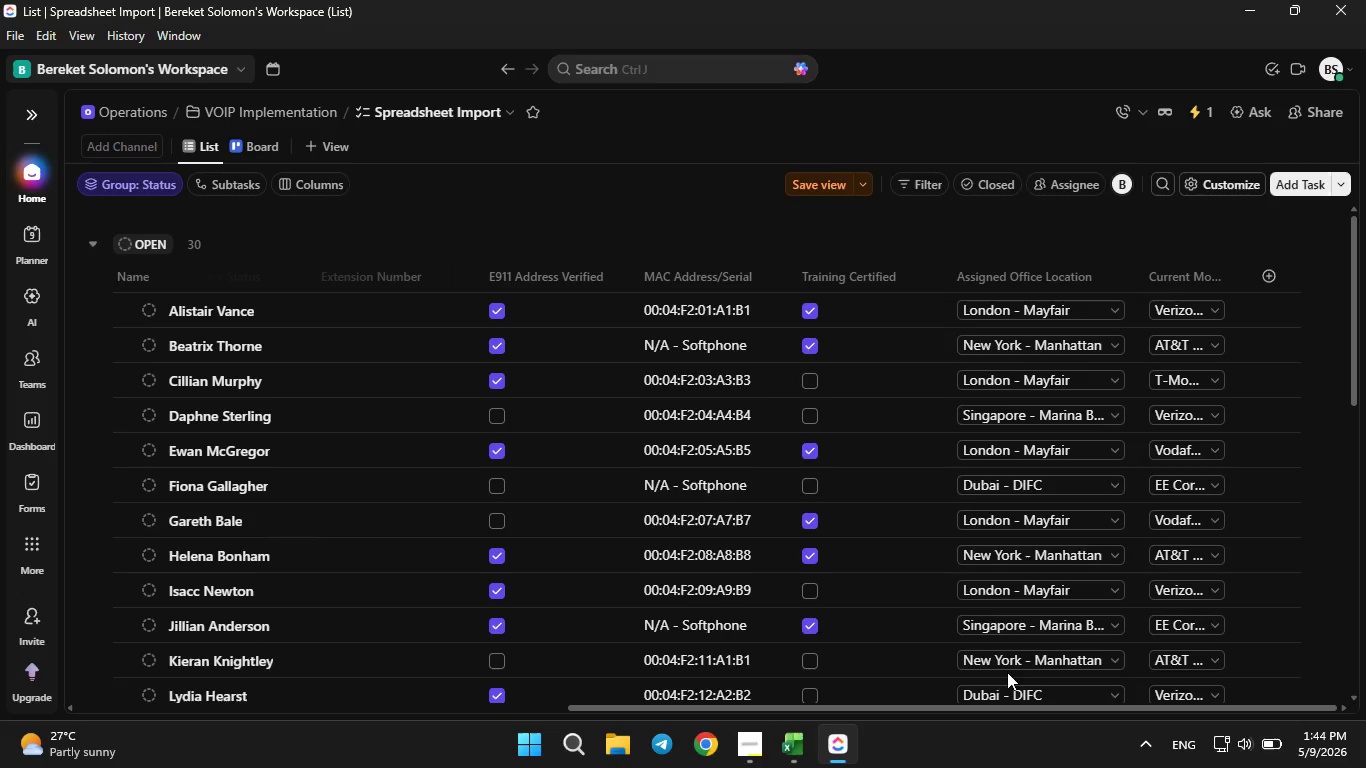 
double_click([983, 701])
 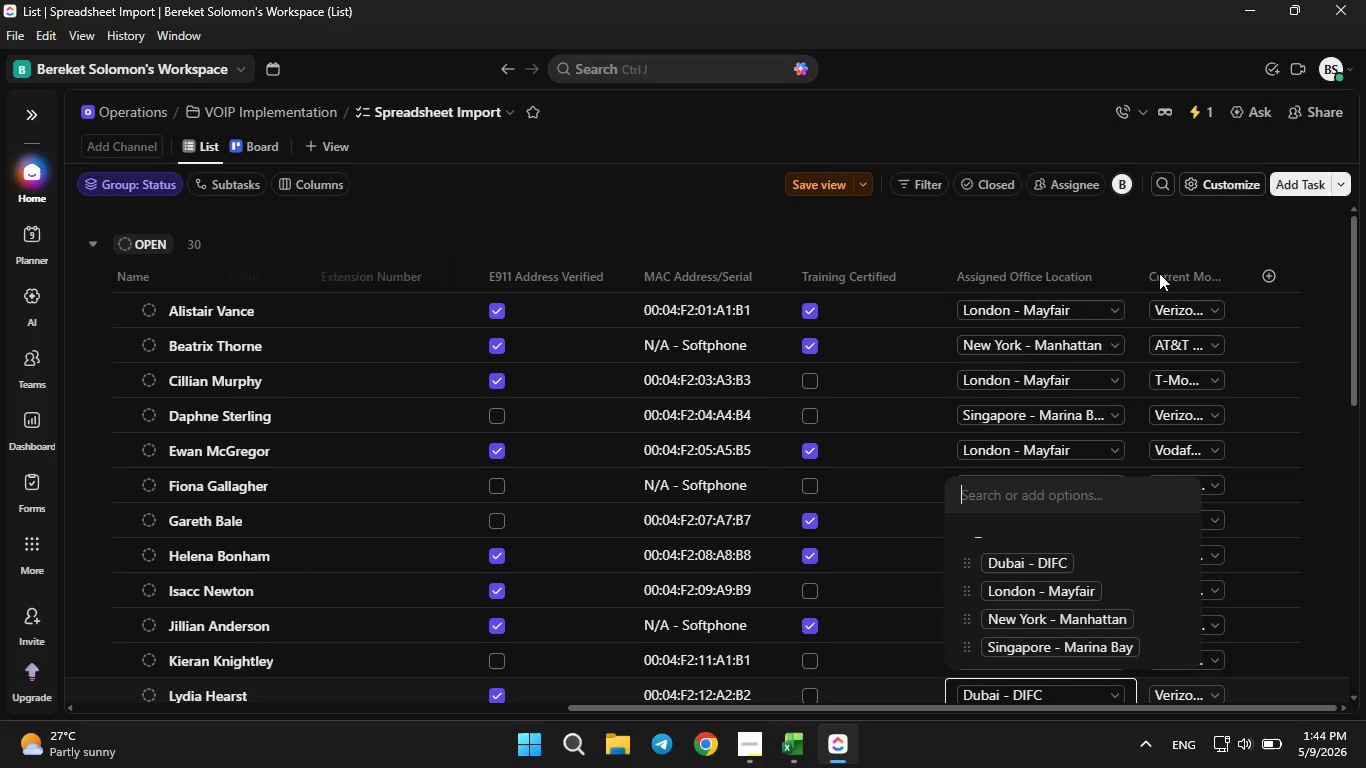 
left_click([1080, 233])
 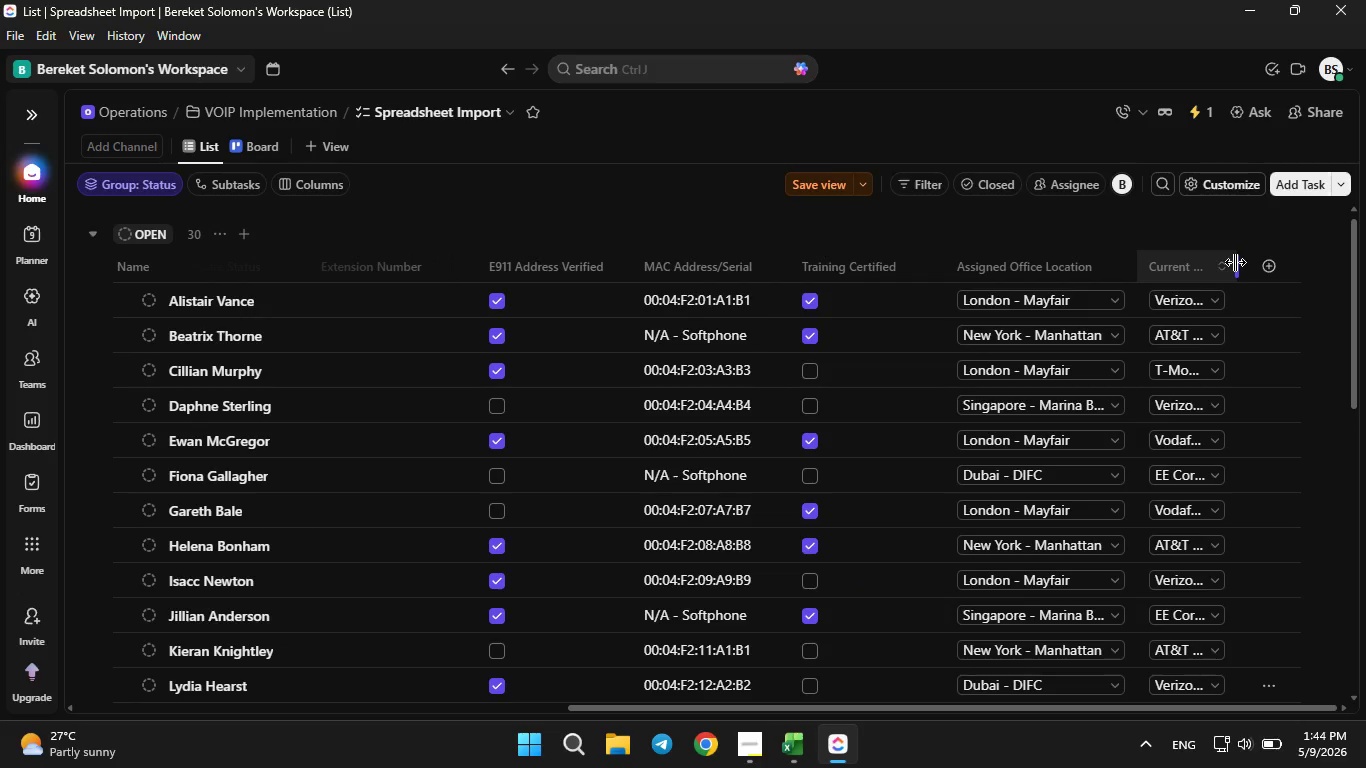 
left_click_drag(start_coordinate=[1235, 262], to_coordinate=[1323, 265])
 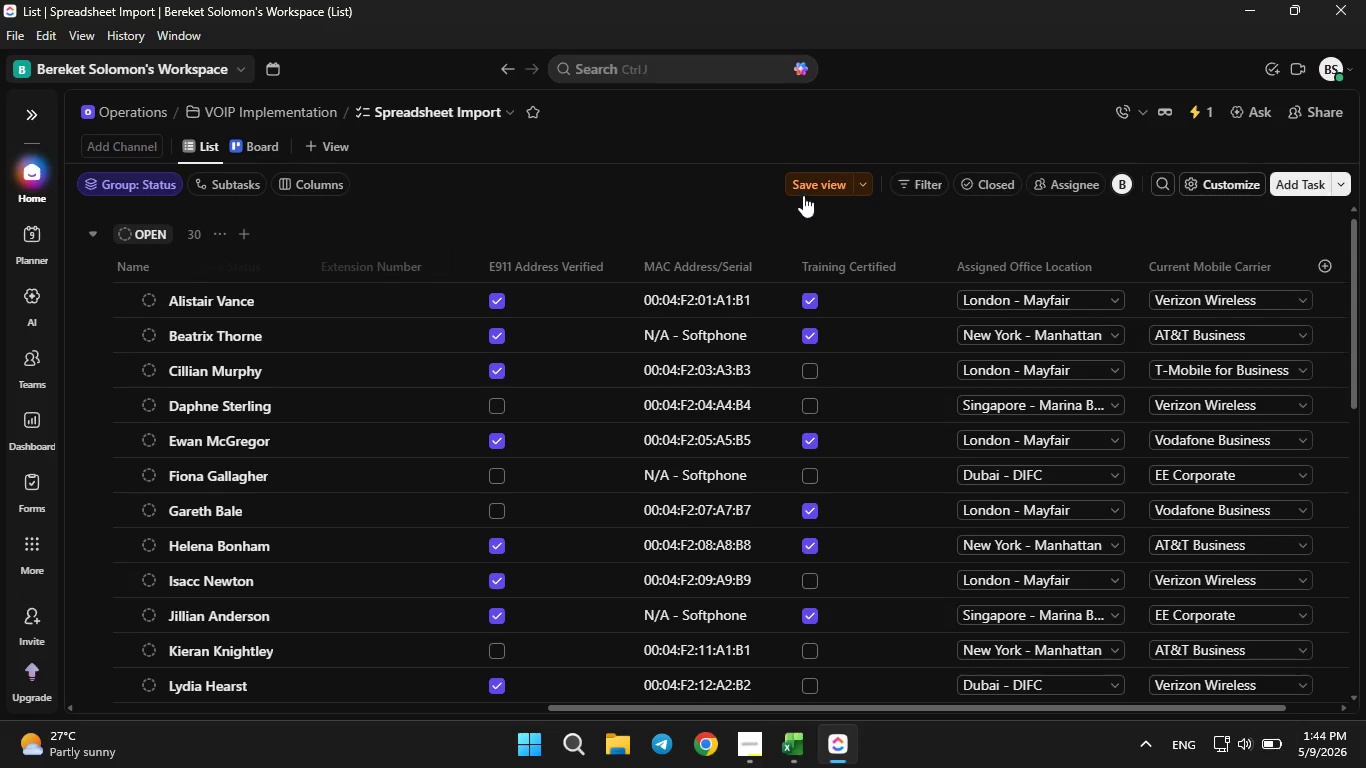 
left_click([805, 185])
 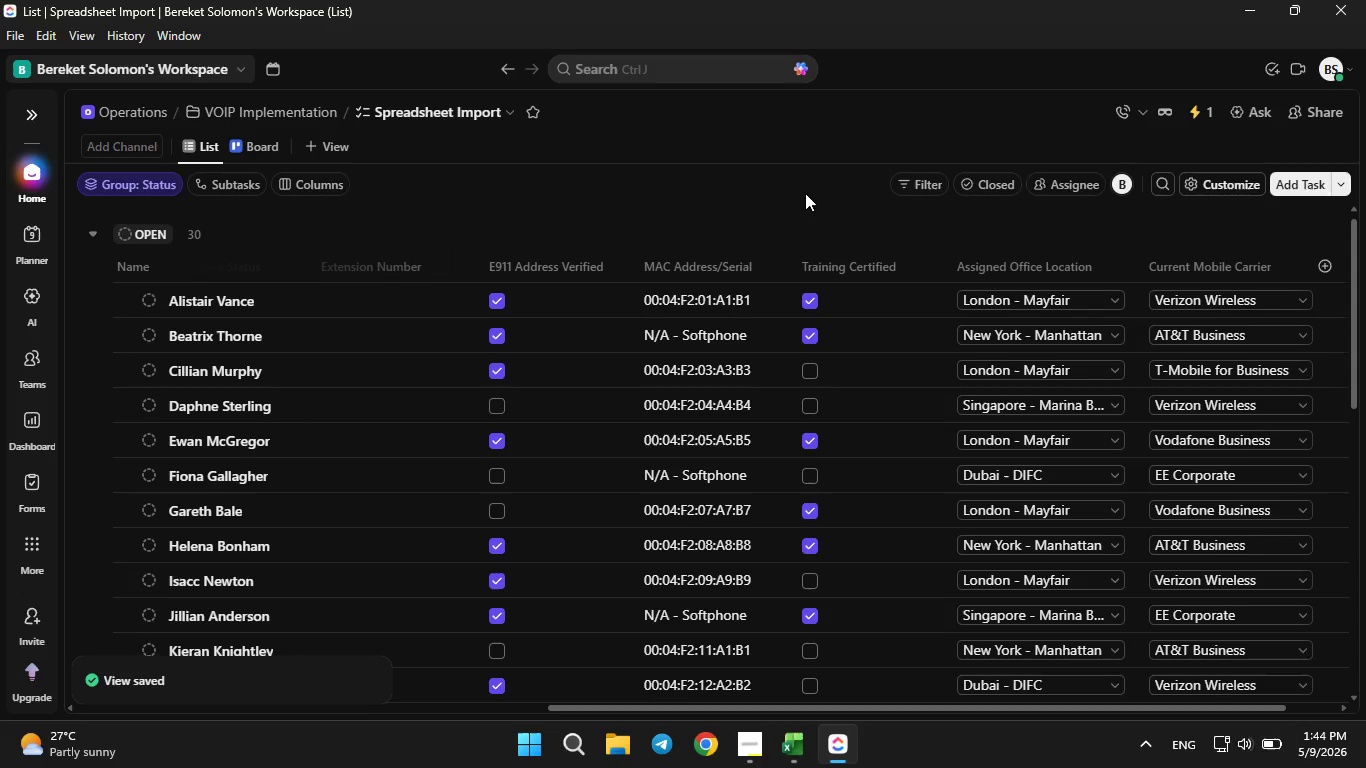 
wait(10.84)
 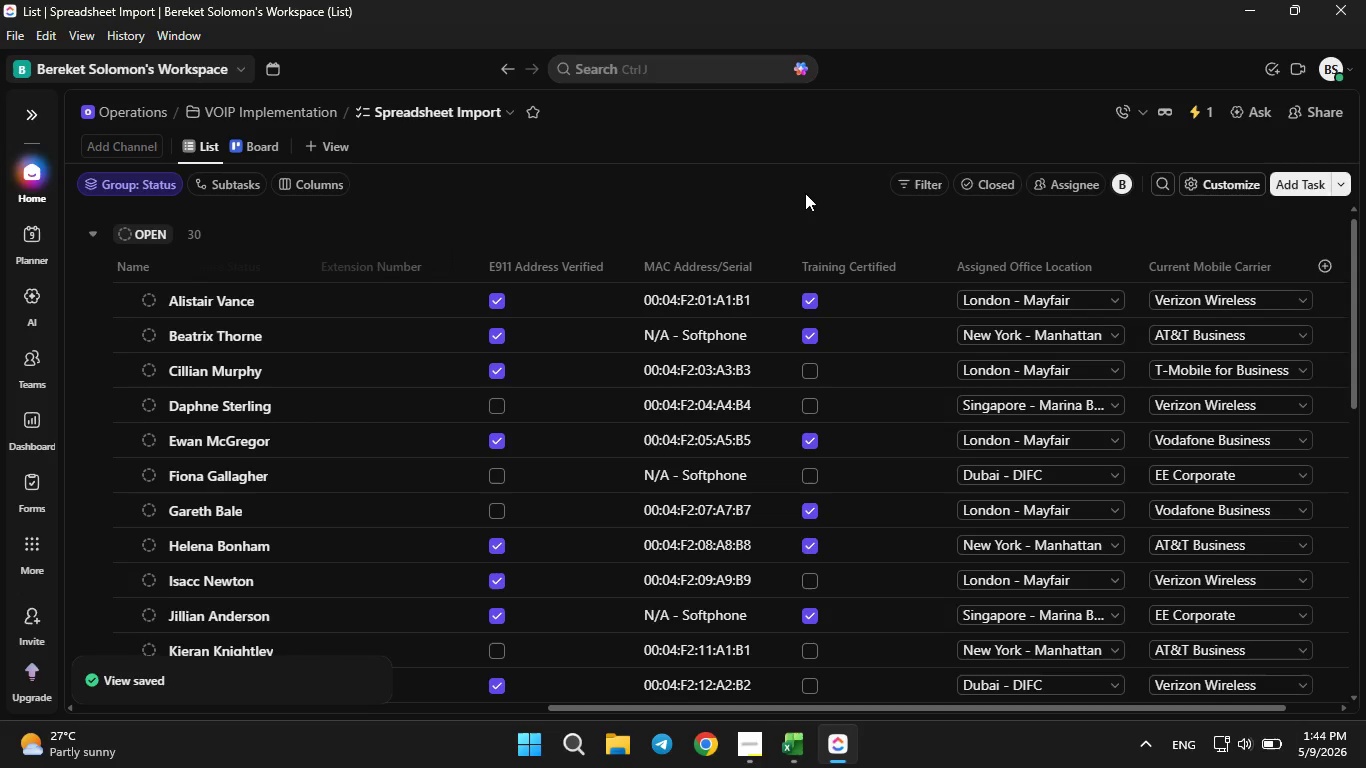 
left_click_drag(start_coordinate=[1005, 706], to_coordinate=[376, 681])
 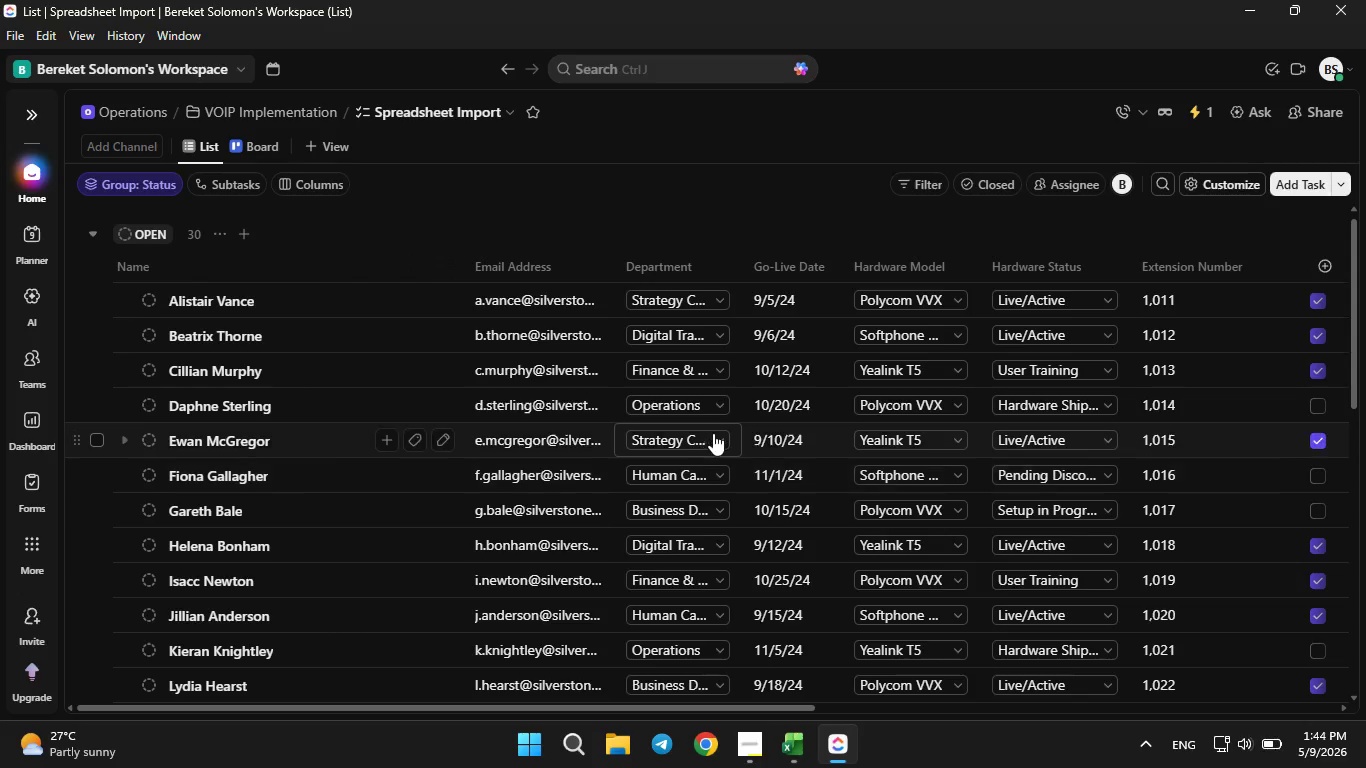 
wait(7.31)
 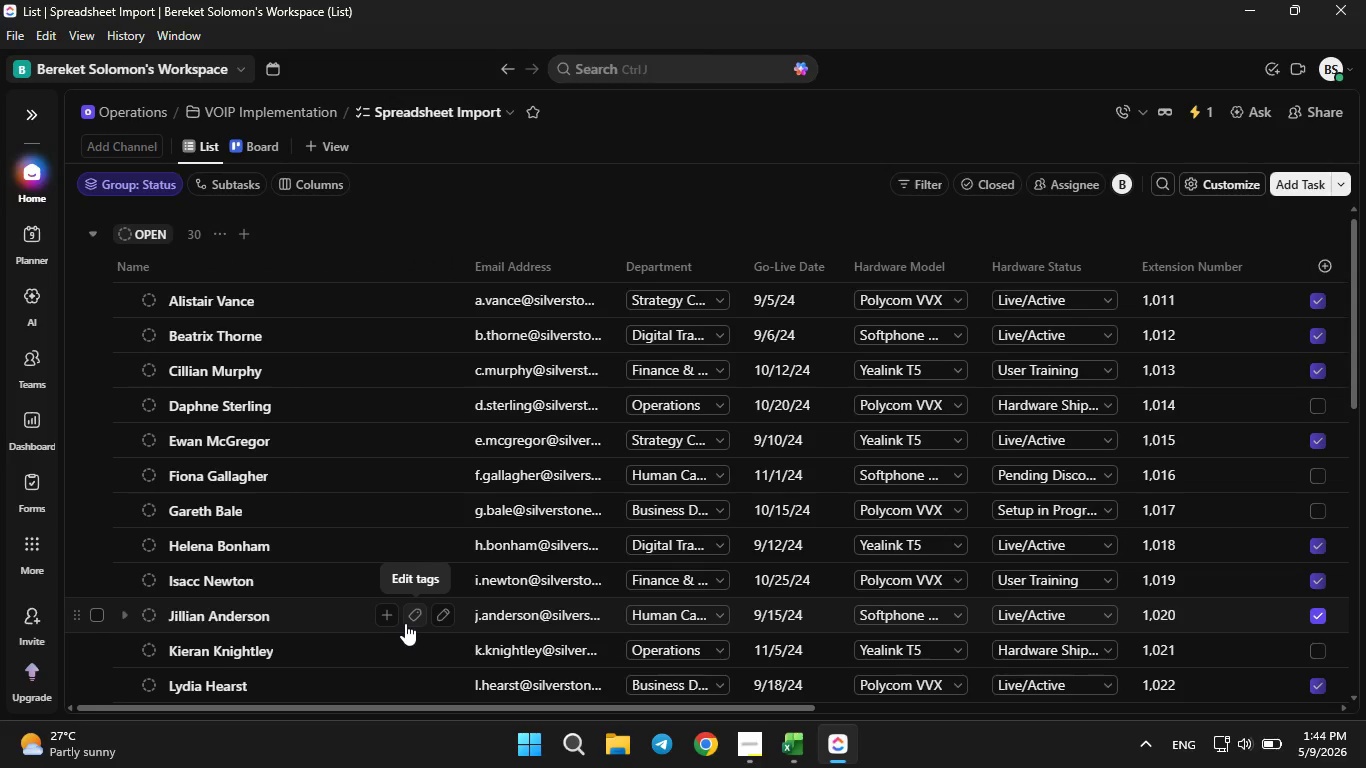 
left_click_drag(start_coordinate=[1022, 265], to_coordinate=[774, 261])
 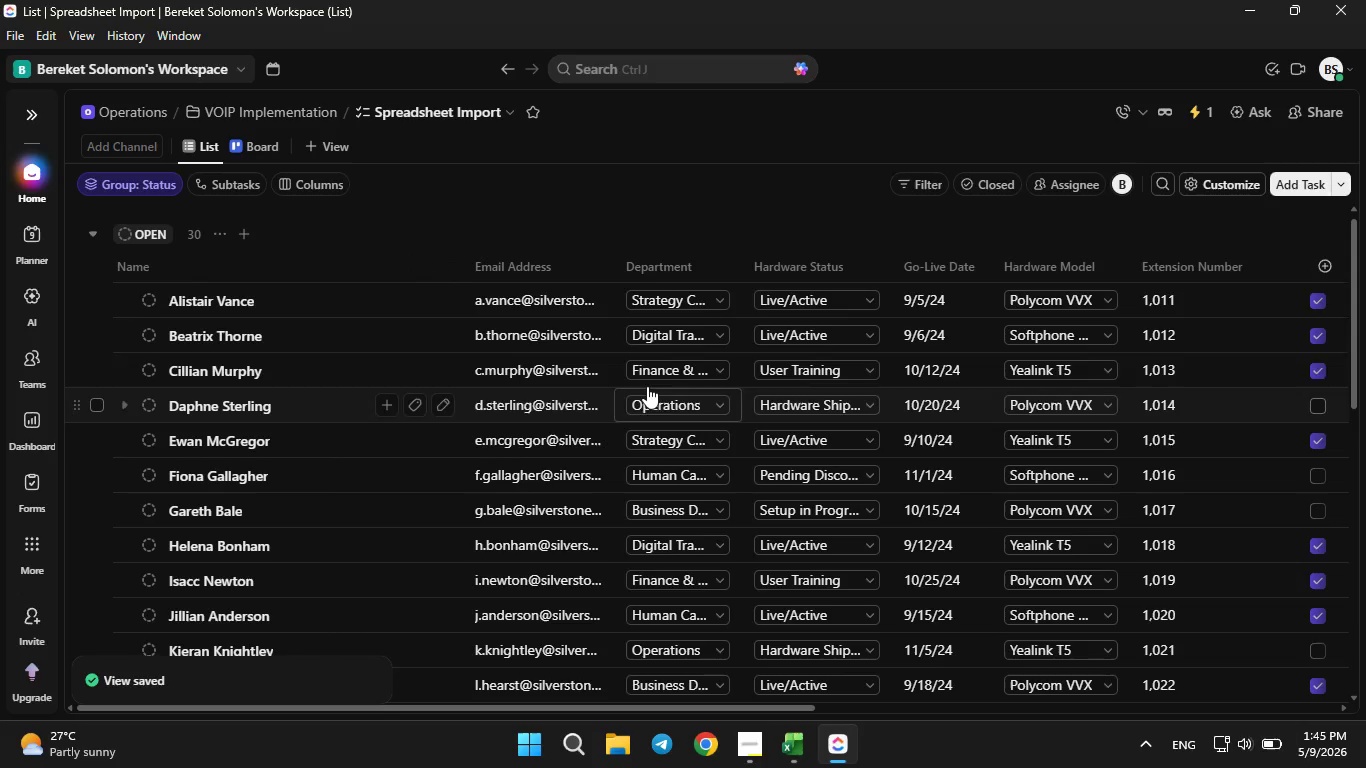 
left_click_drag(start_coordinate=[1047, 266], to_coordinate=[768, 276])
 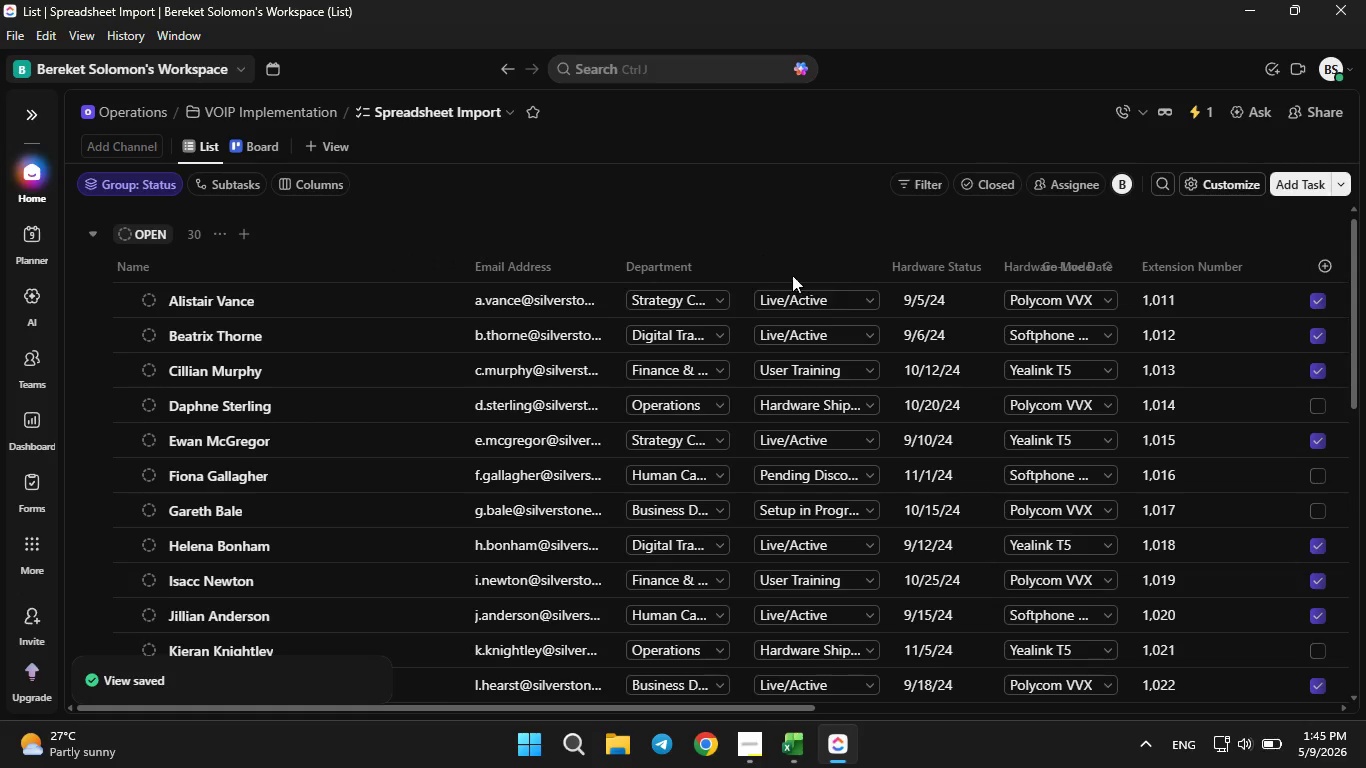 
mouse_move([803, 296])
 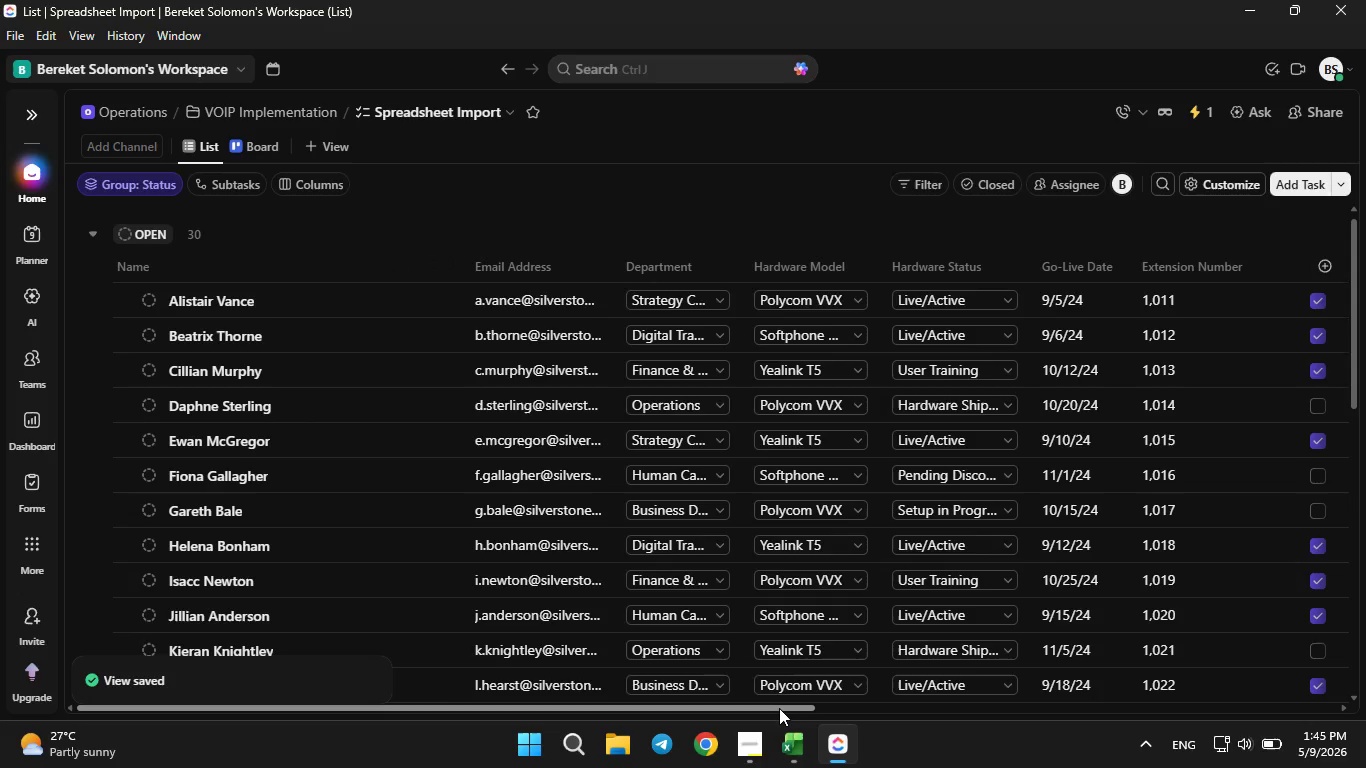 
left_click_drag(start_coordinate=[779, 708], to_coordinate=[895, 710])
 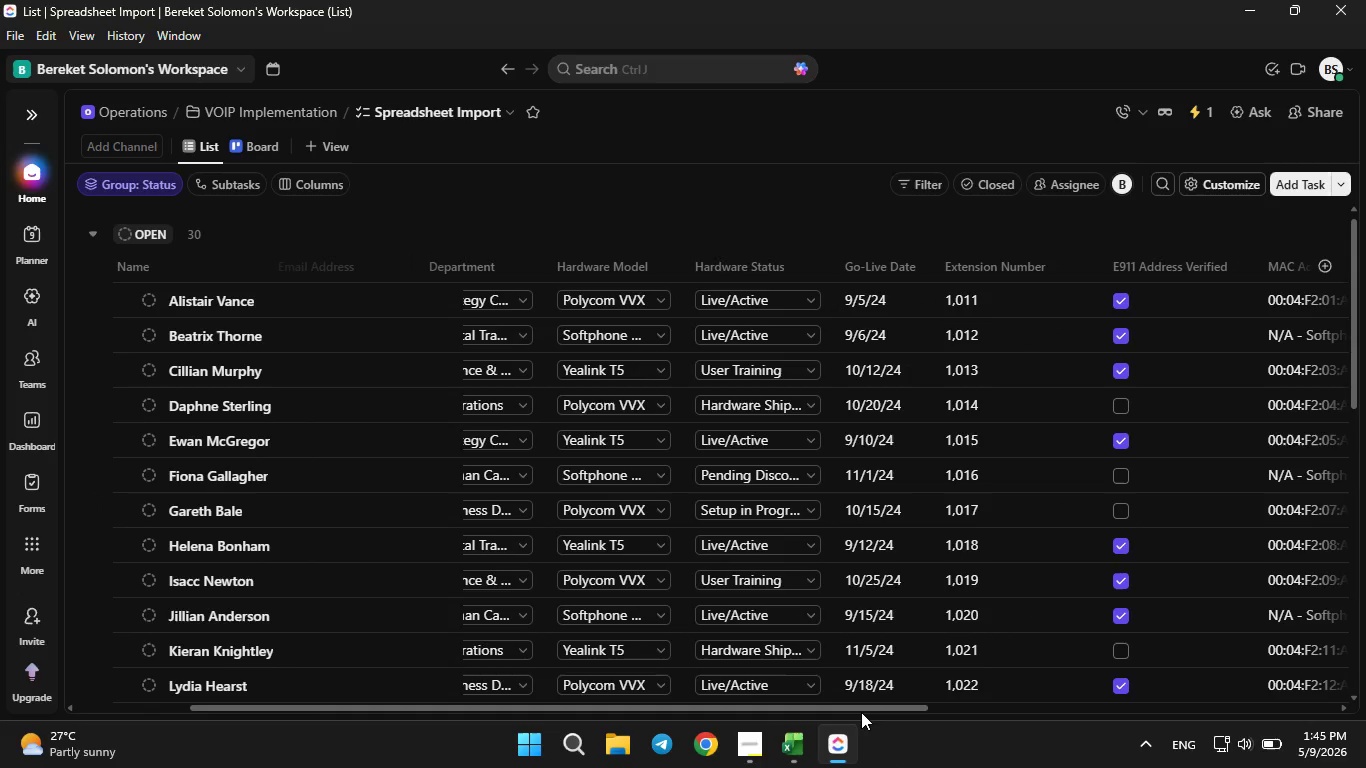 
left_click_drag(start_coordinate=[867, 707], to_coordinate=[1063, 674])
 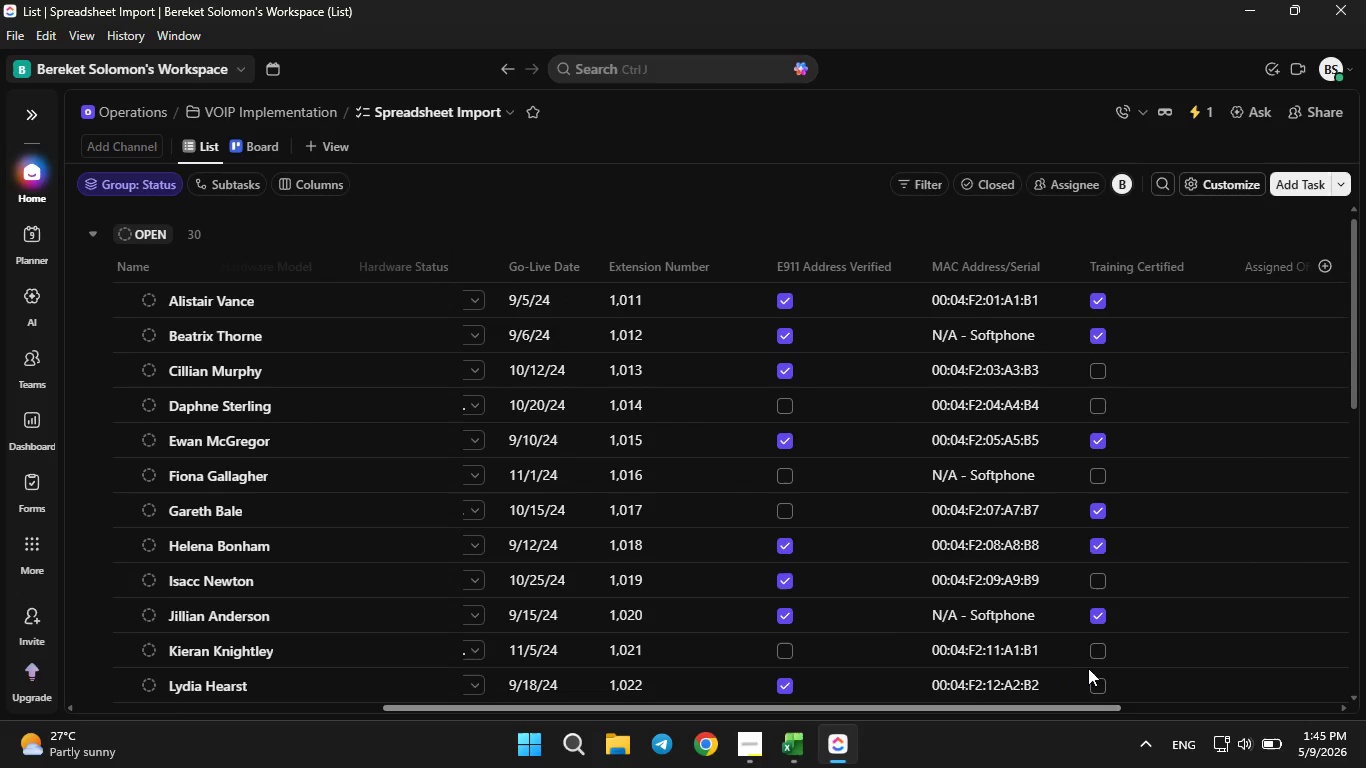 
left_click_drag(start_coordinate=[1070, 673], to_coordinate=[1088, 668])
 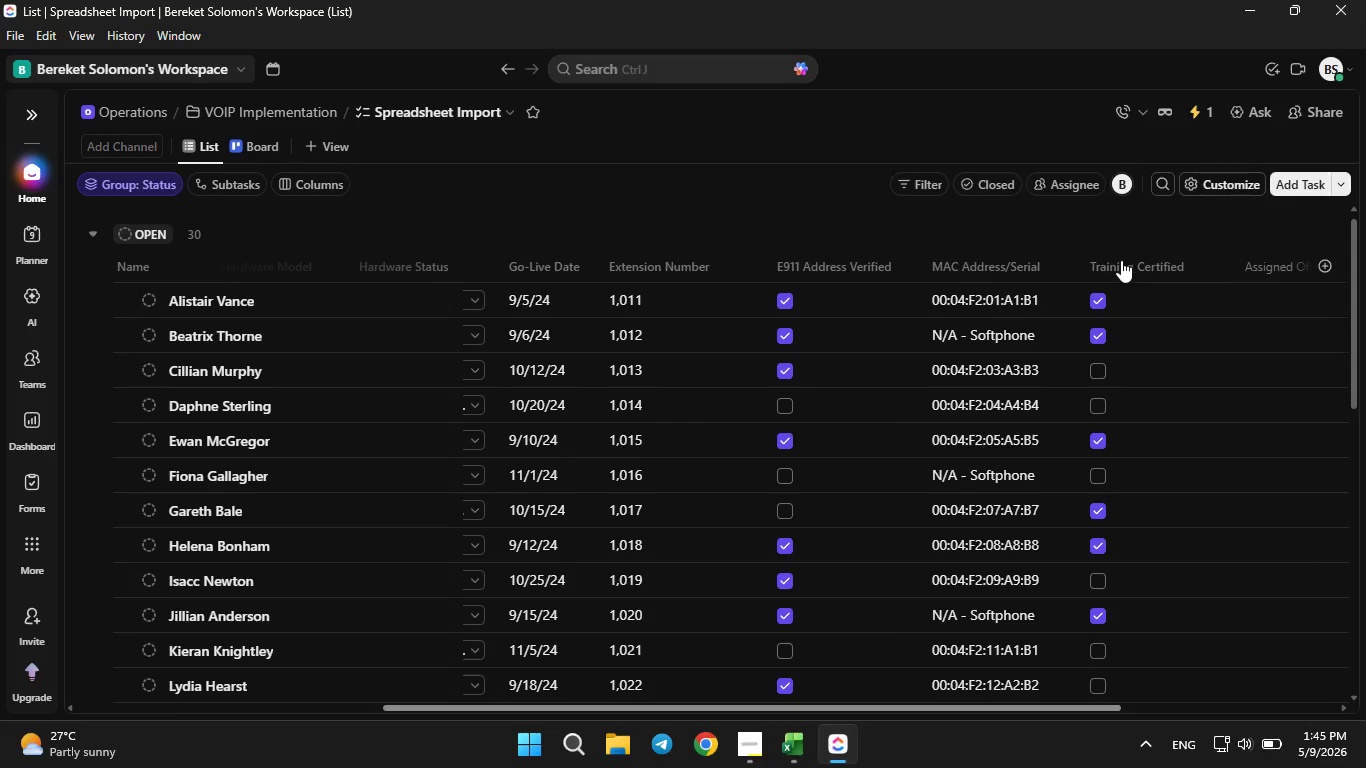 
left_click_drag(start_coordinate=[1121, 260], to_coordinate=[956, 264])
 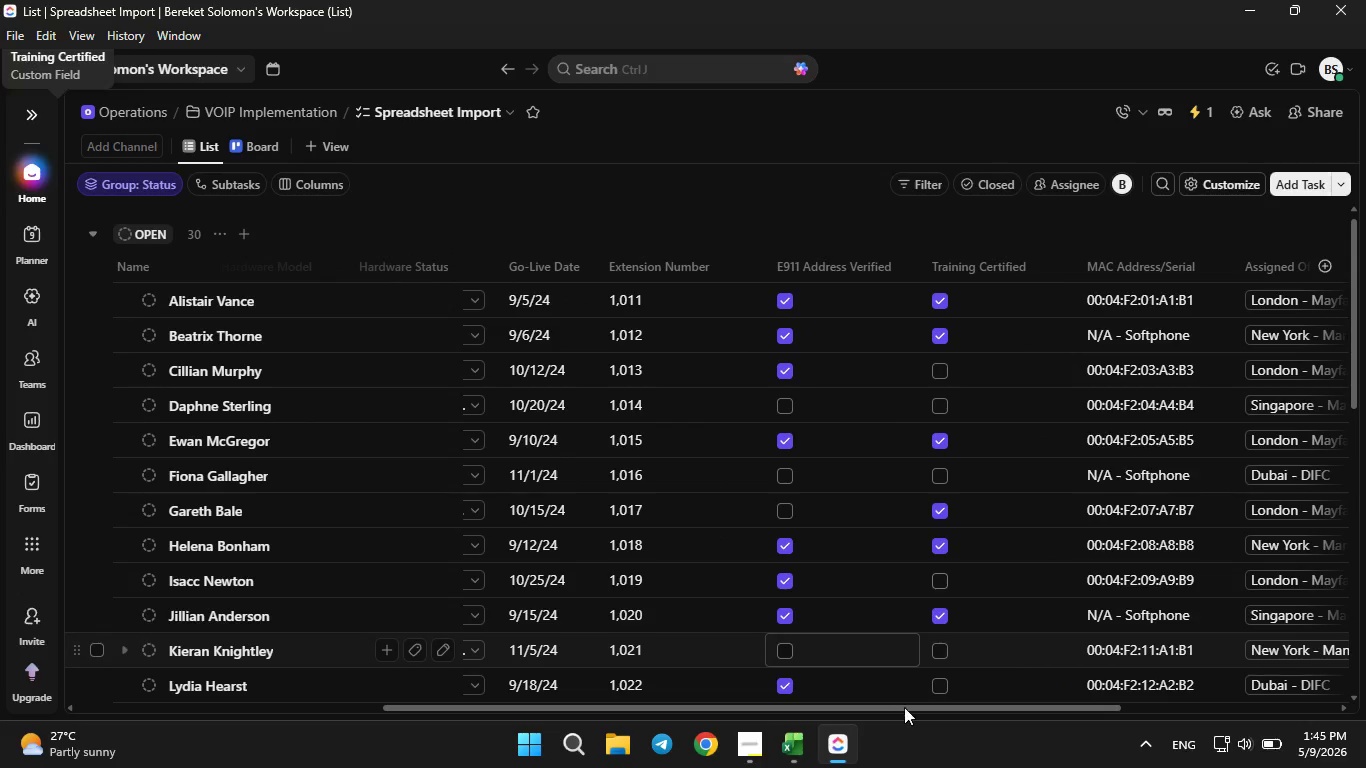 
left_click_drag(start_coordinate=[906, 713], to_coordinate=[998, 704])
 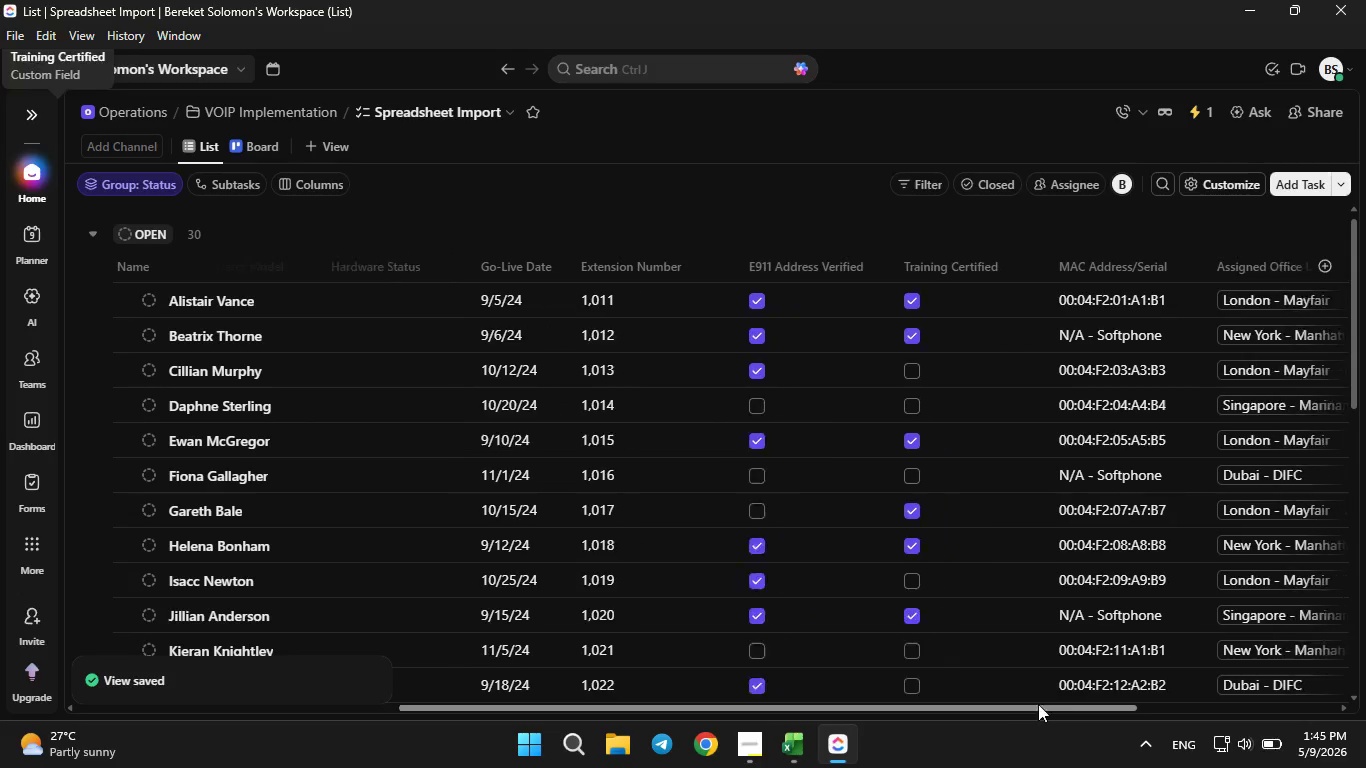 
left_click_drag(start_coordinate=[1001, 704], to_coordinate=[845, 740])
 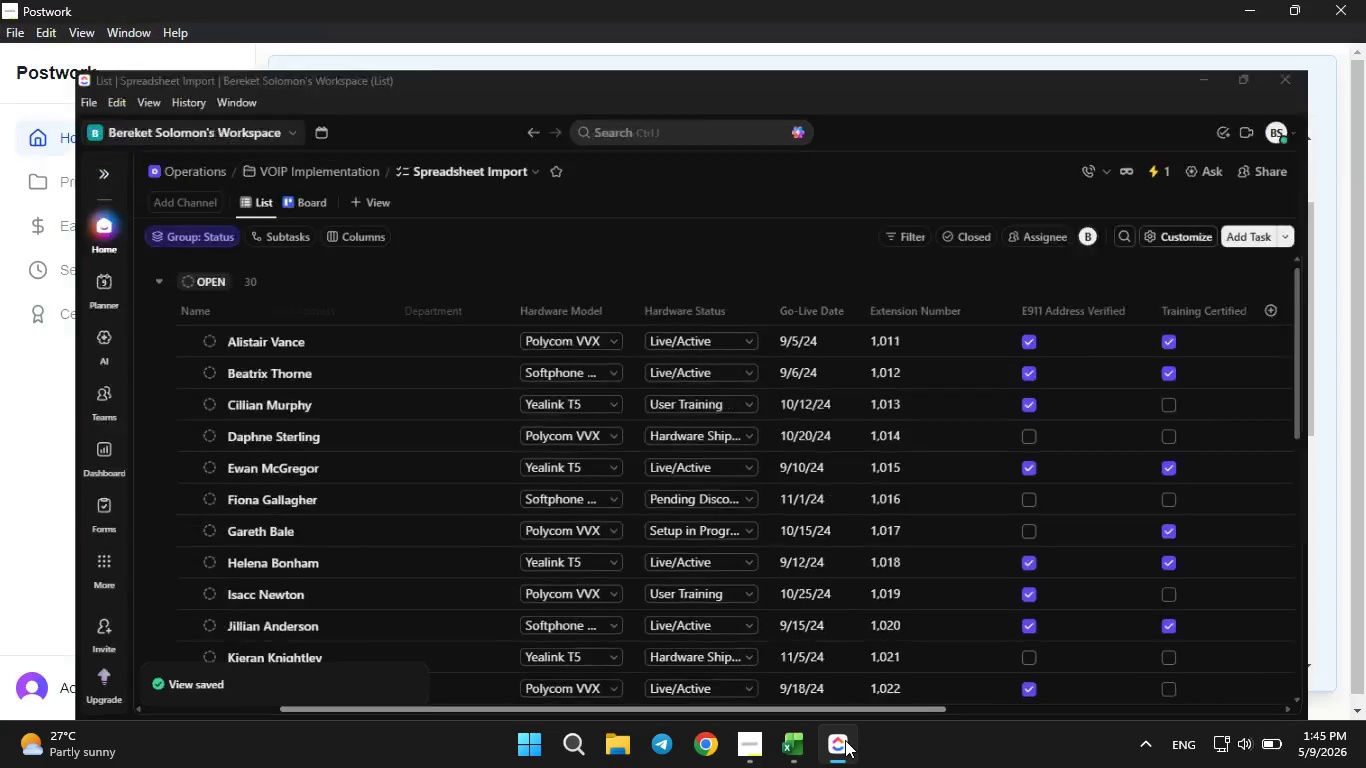 
left_click([845, 740])